 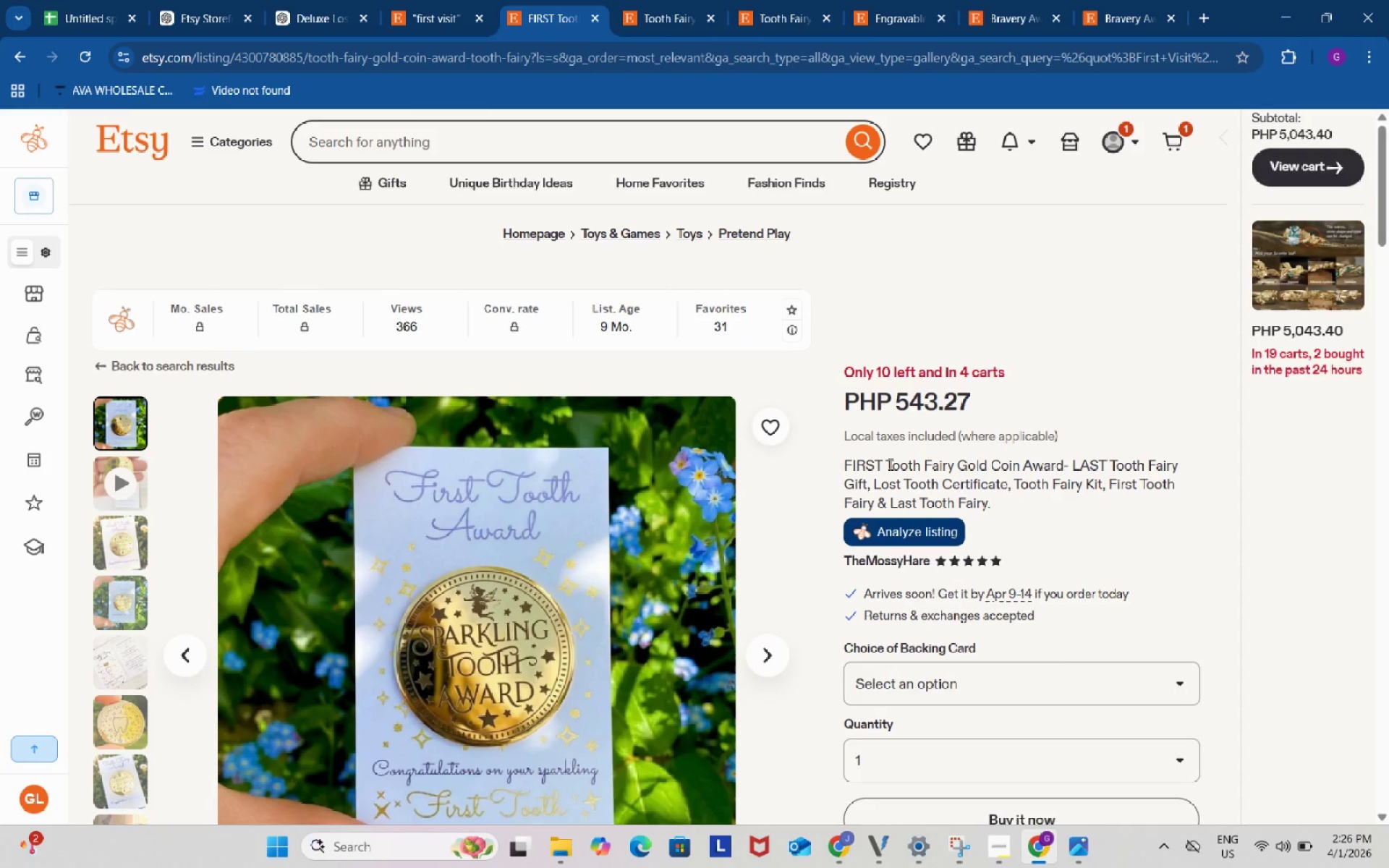 
left_click([893, 462])
 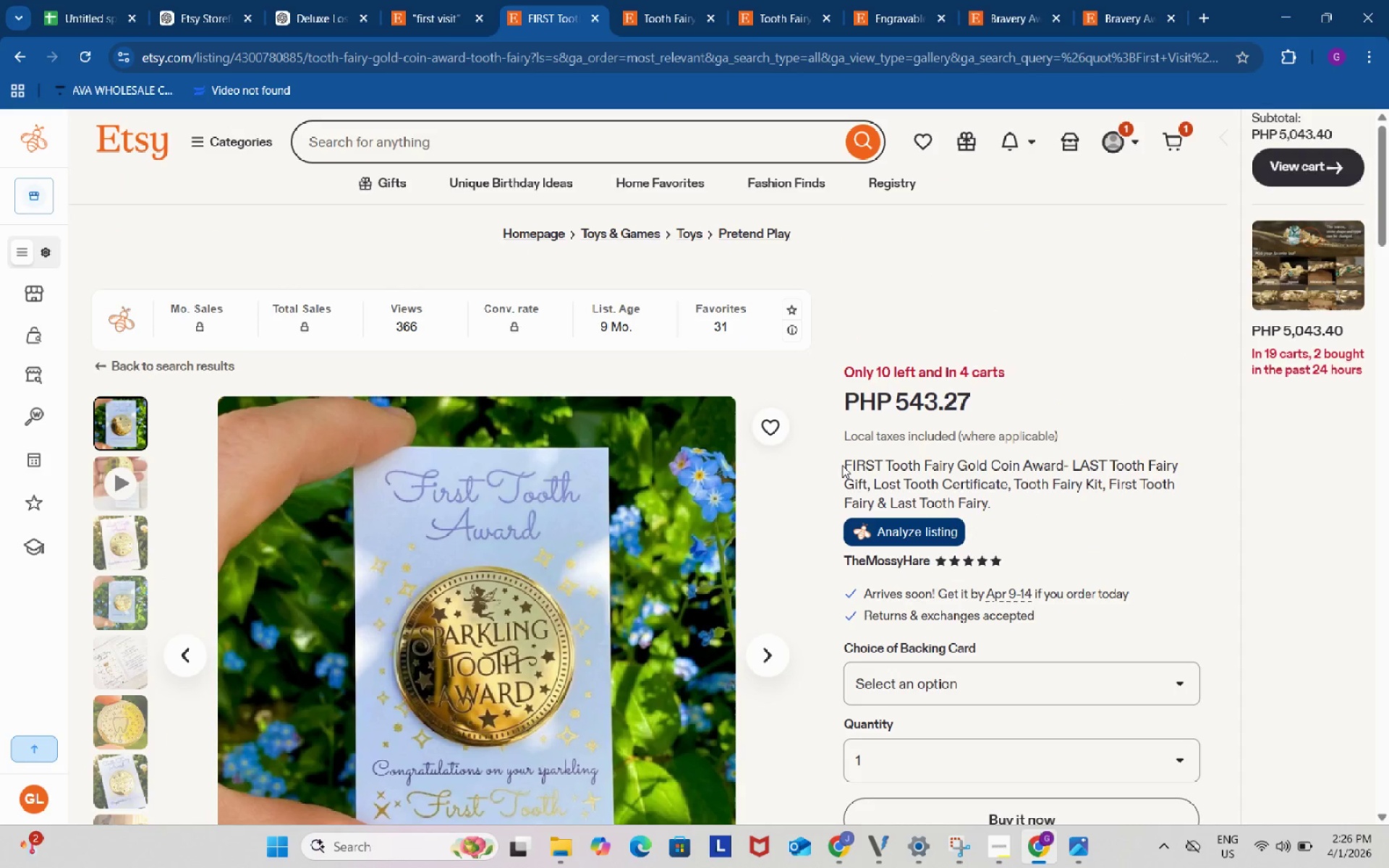 
left_click_drag(start_coordinate=[842, 465], to_coordinate=[993, 468])
 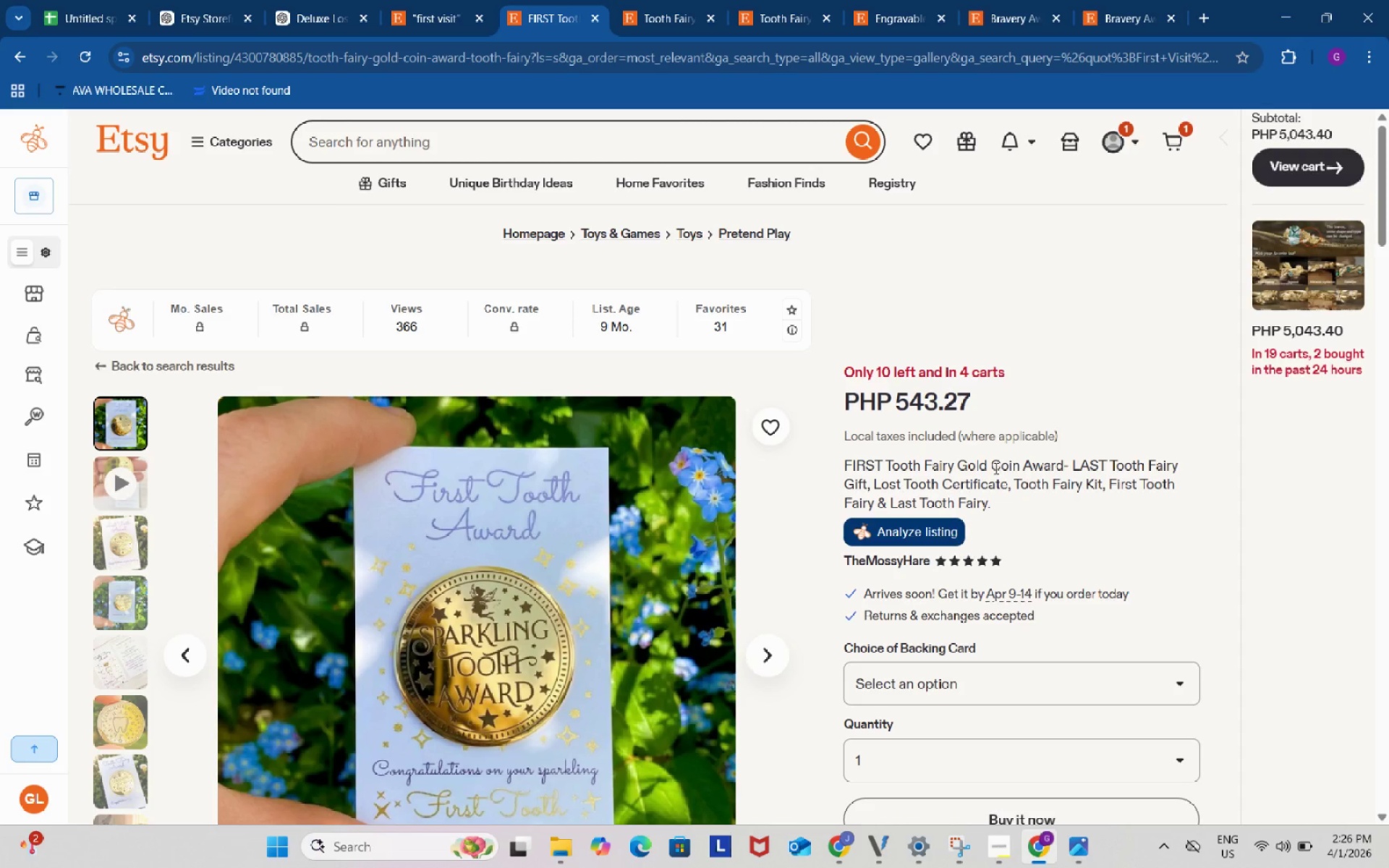 
left_click([993, 468])
 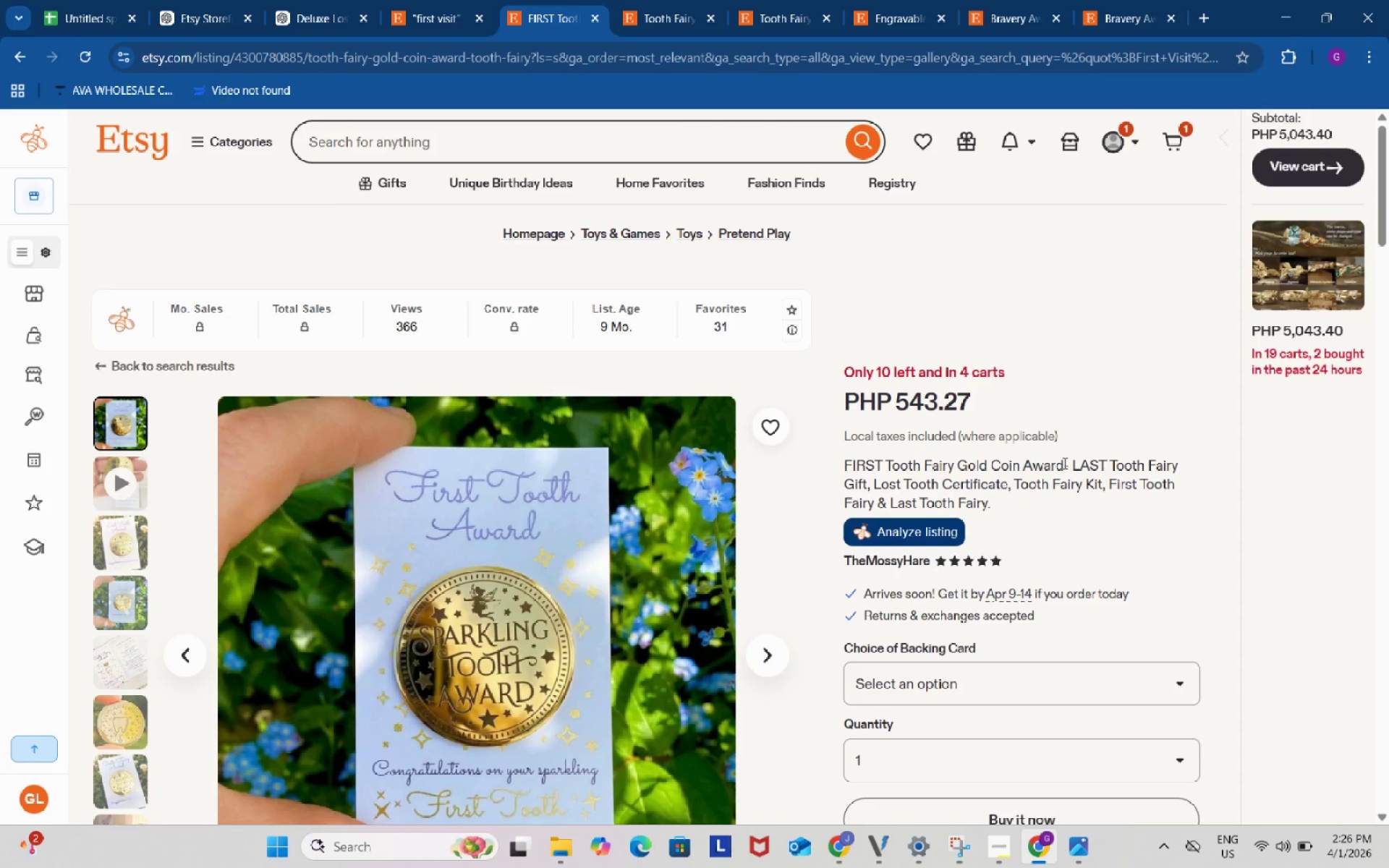 
left_click_drag(start_coordinate=[1064, 463], to_coordinate=[845, 462])
 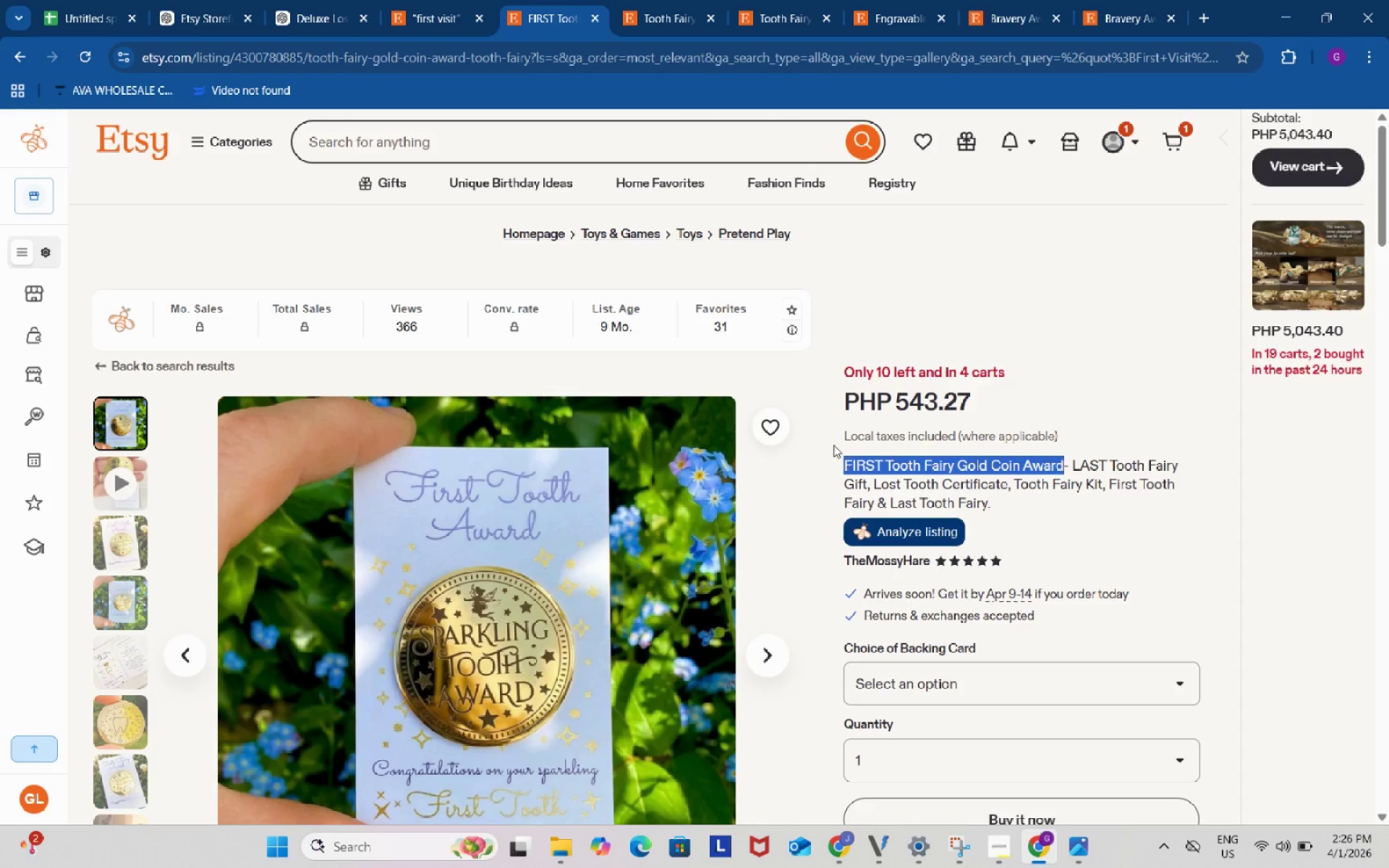 
key(Control+ControlLeft)
 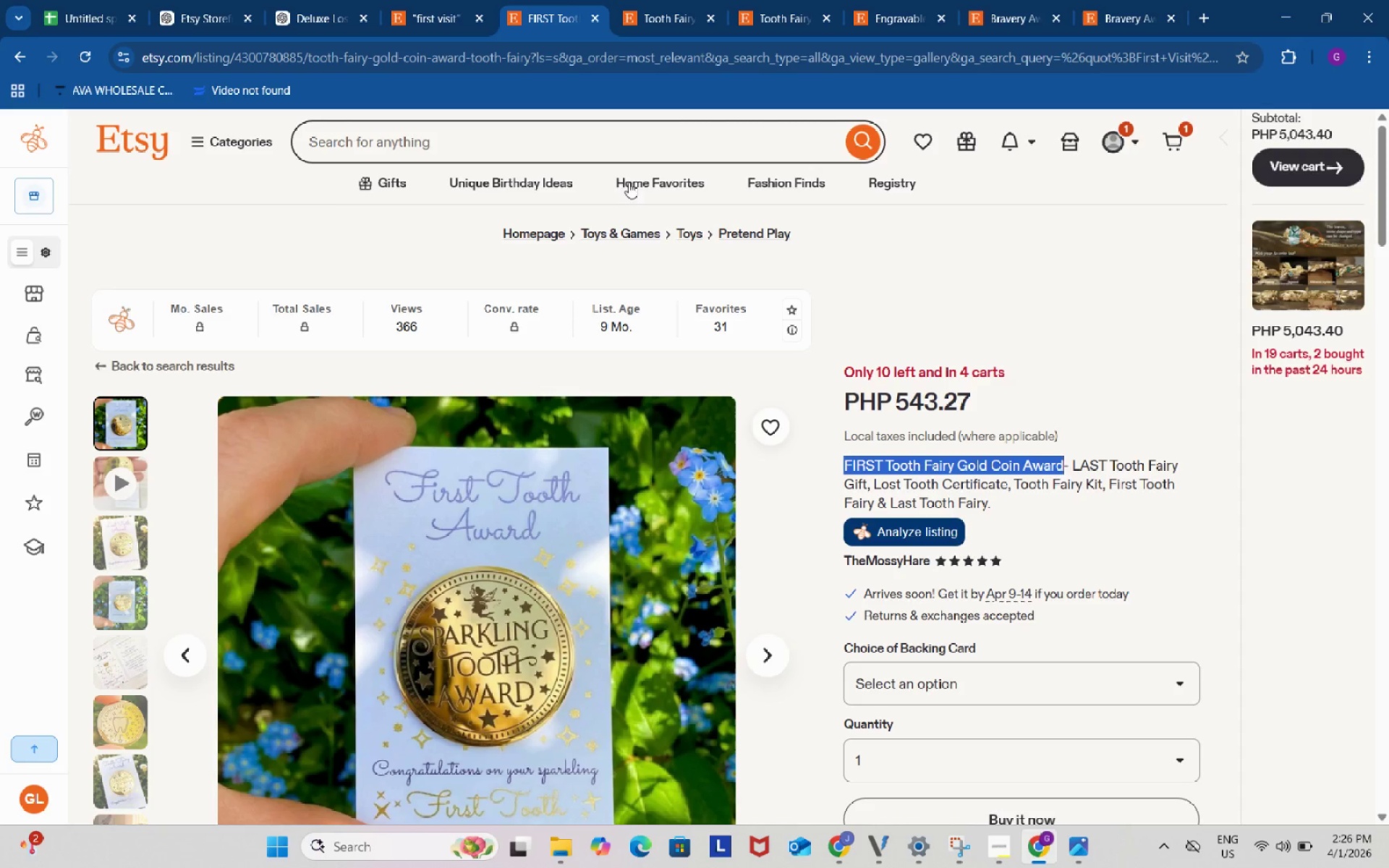 
key(Control+C)
 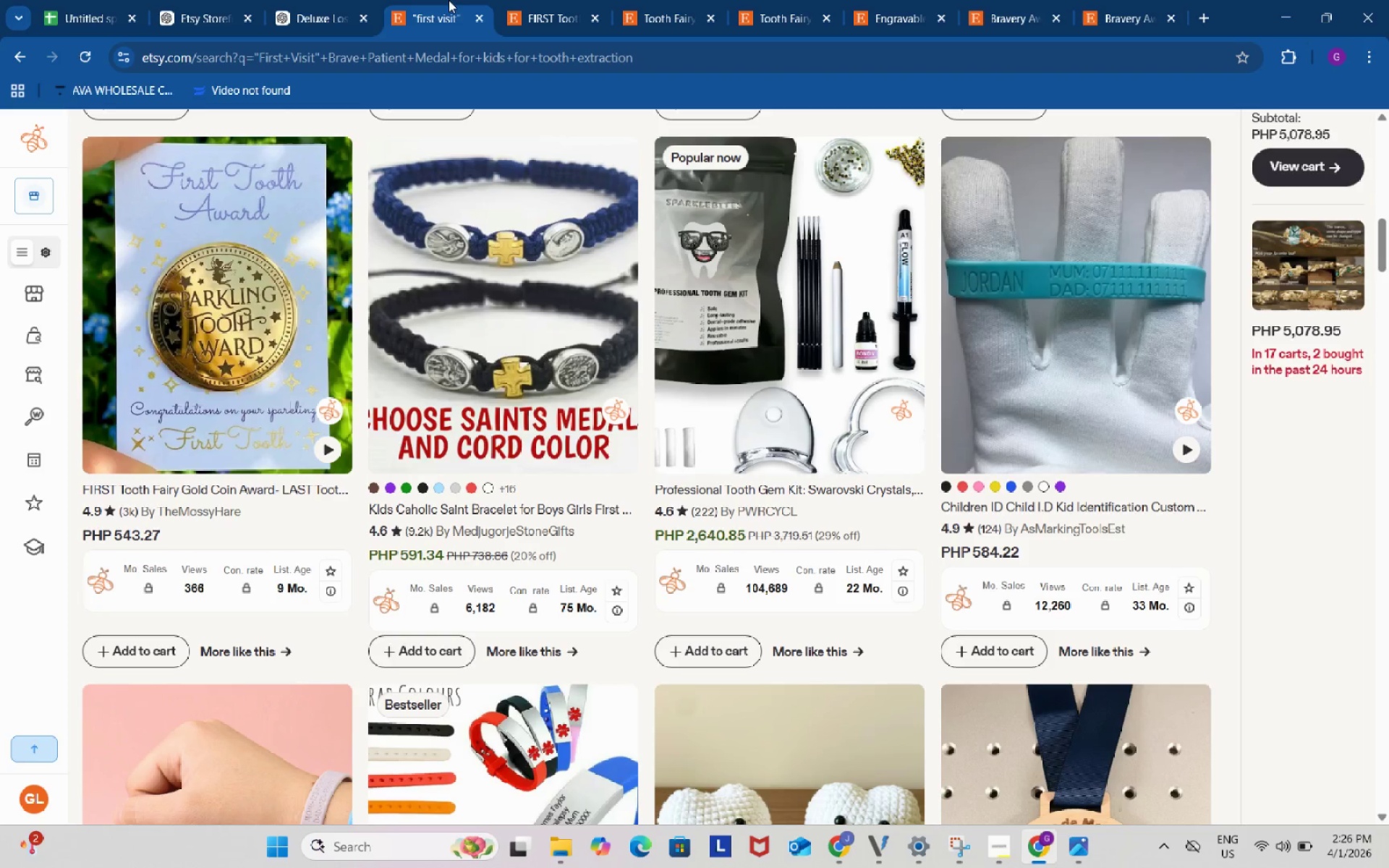 
left_click([449, 0])
 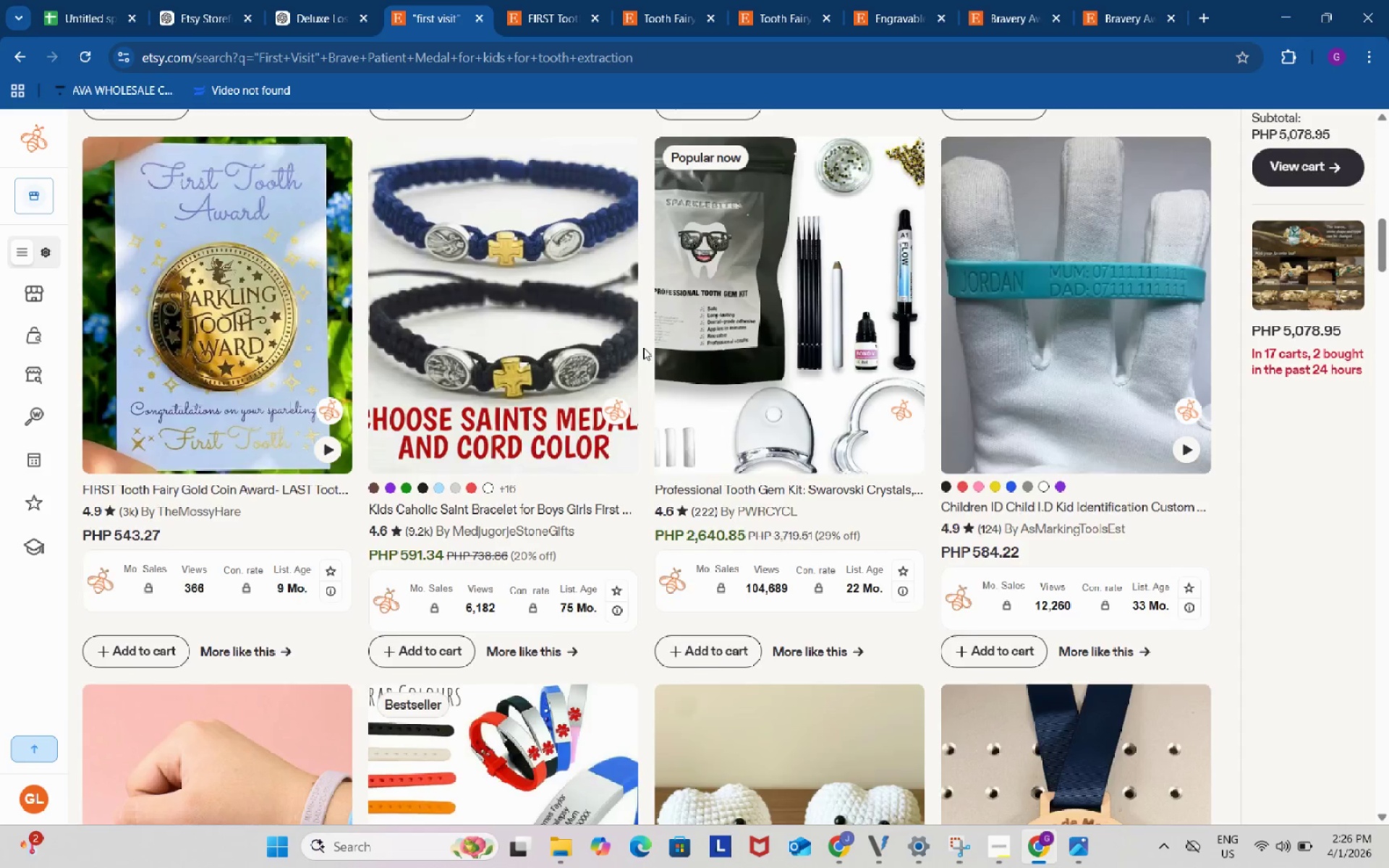 
scroll: coordinate [495, 331], scroll_direction: up, amount: 23.0
 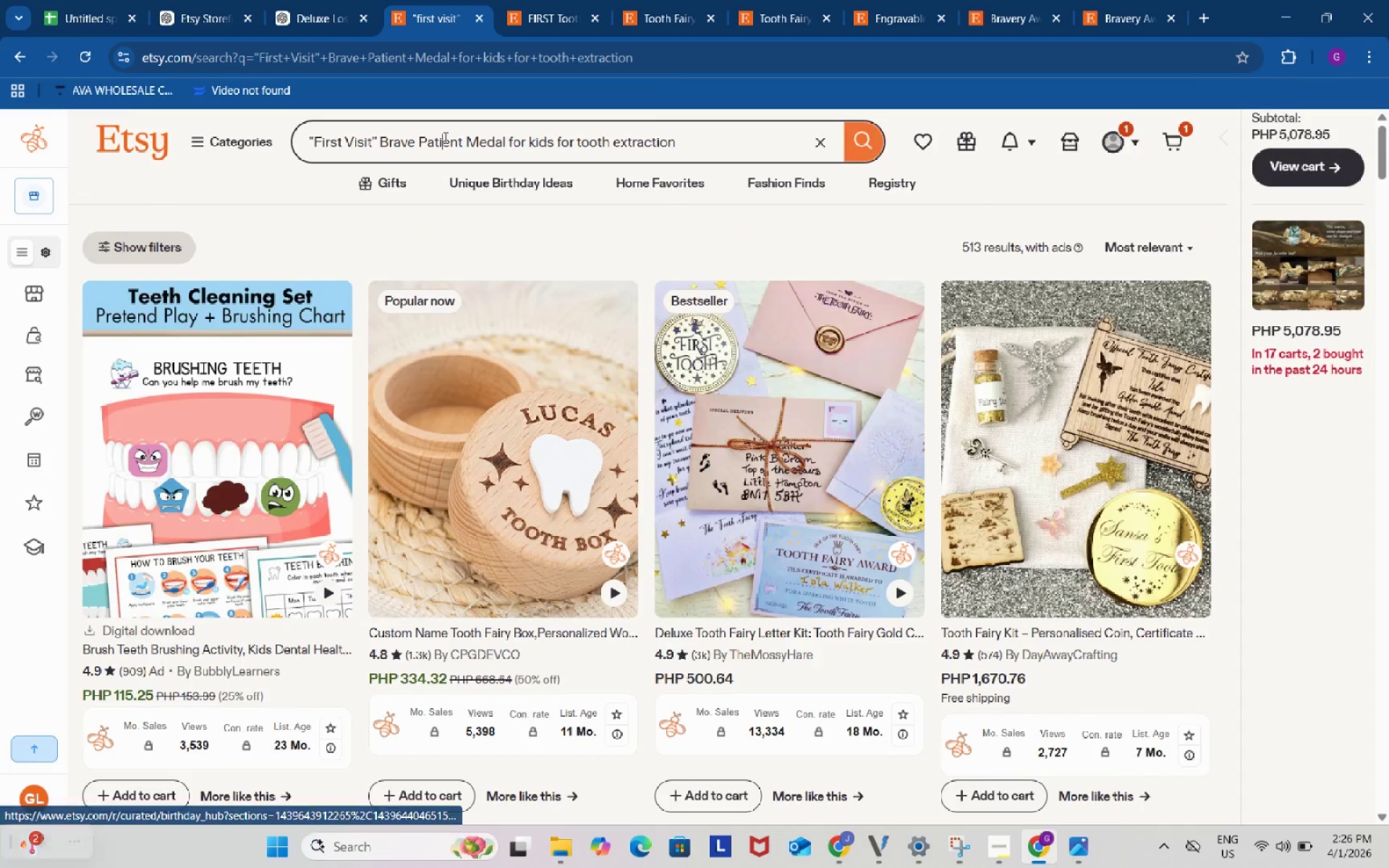 
left_click([444, 137])
 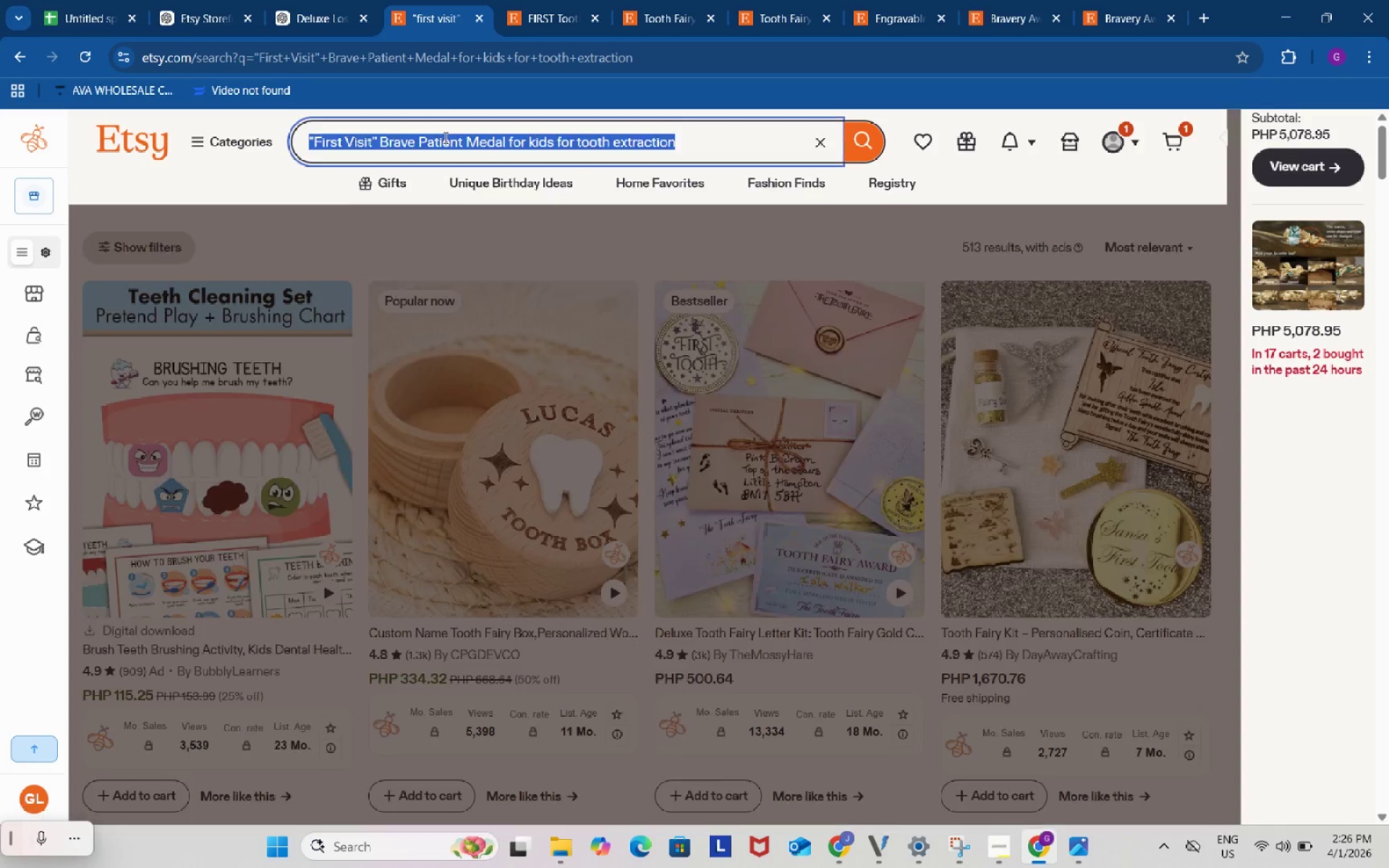 
key(Control+ControlLeft)
 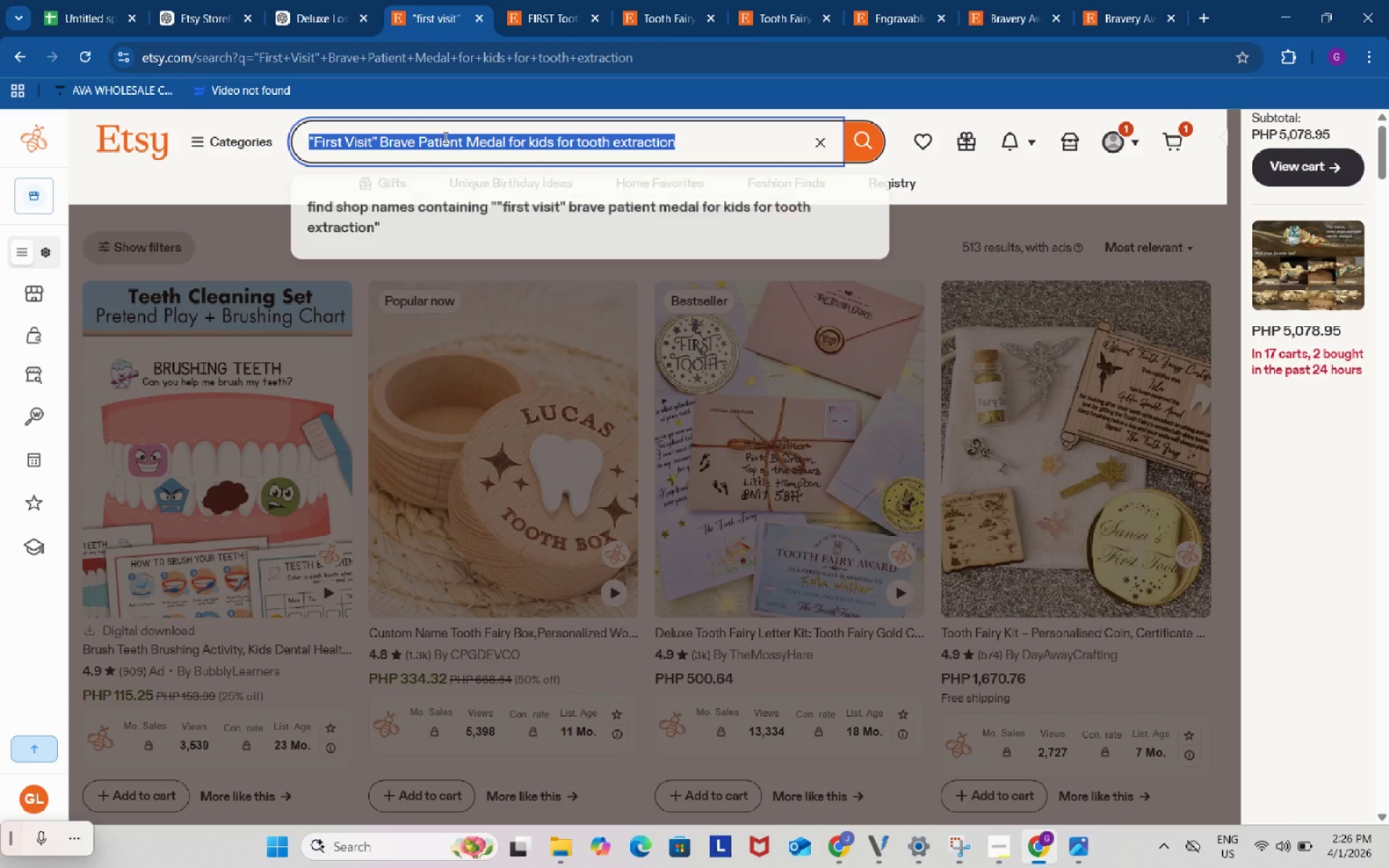 
key(Control+A)
 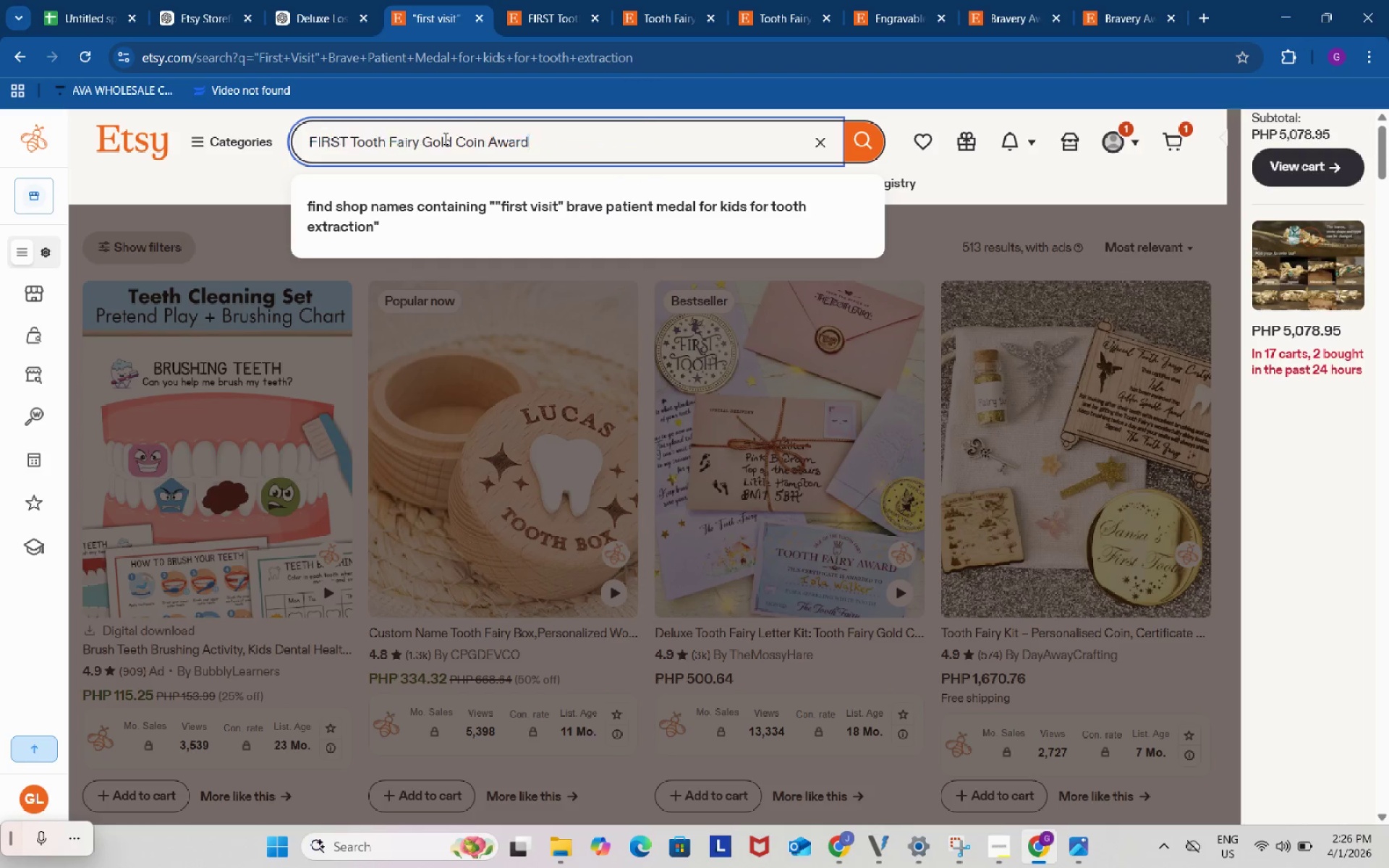 
key(Control+ControlLeft)
 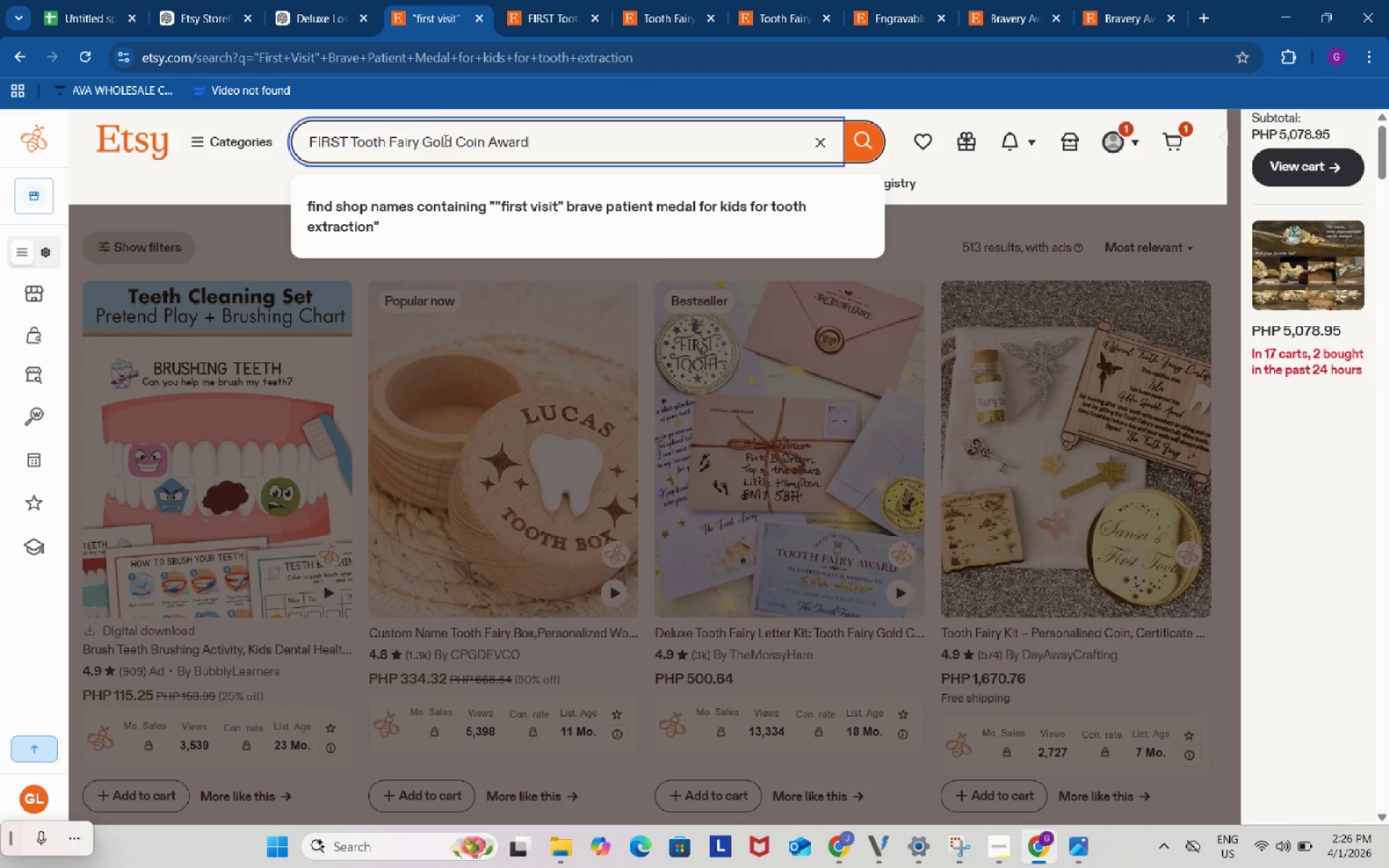 
key(Control+V)
 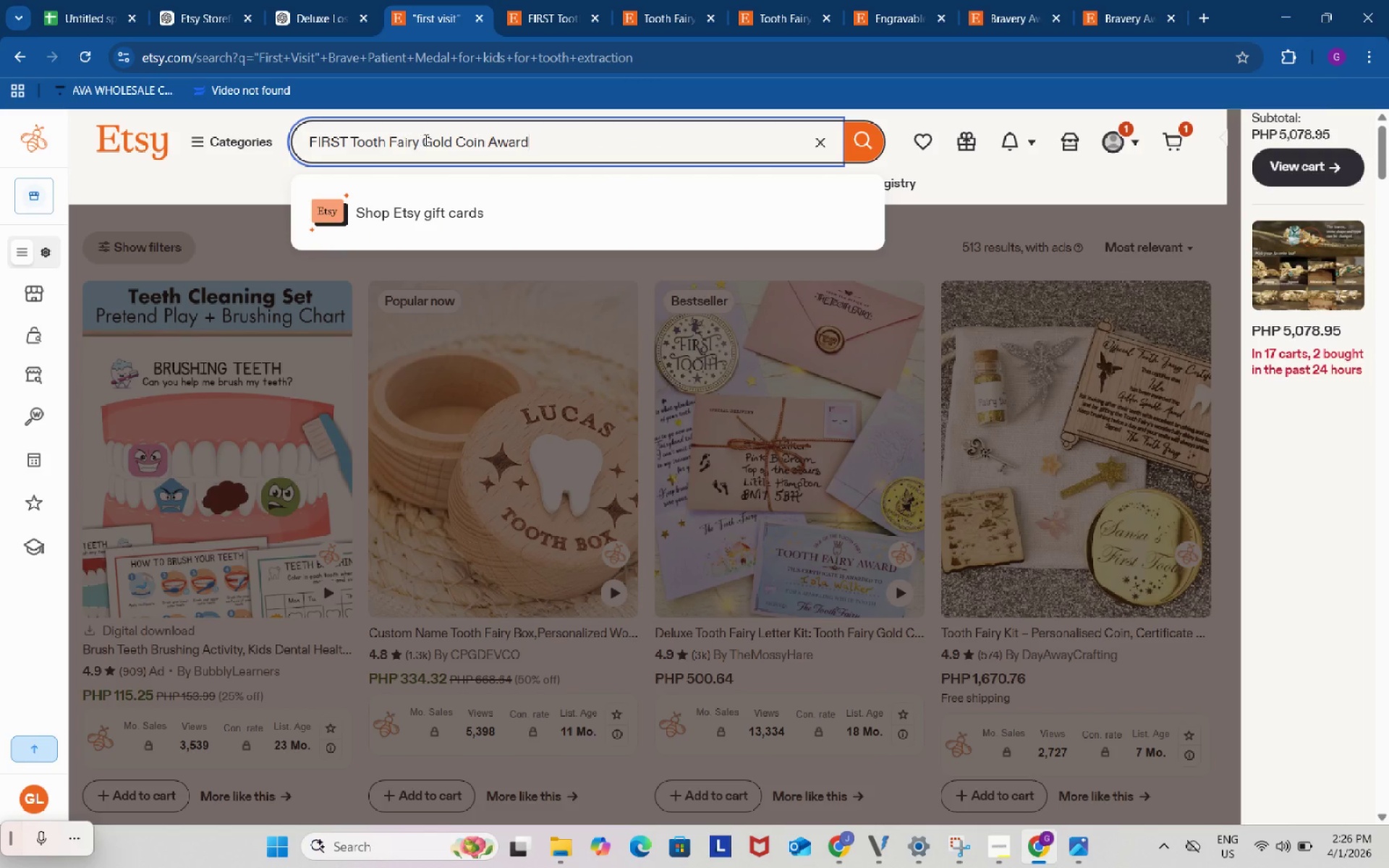 
left_click_drag(start_coordinate=[424, 140], to_coordinate=[486, 143])
 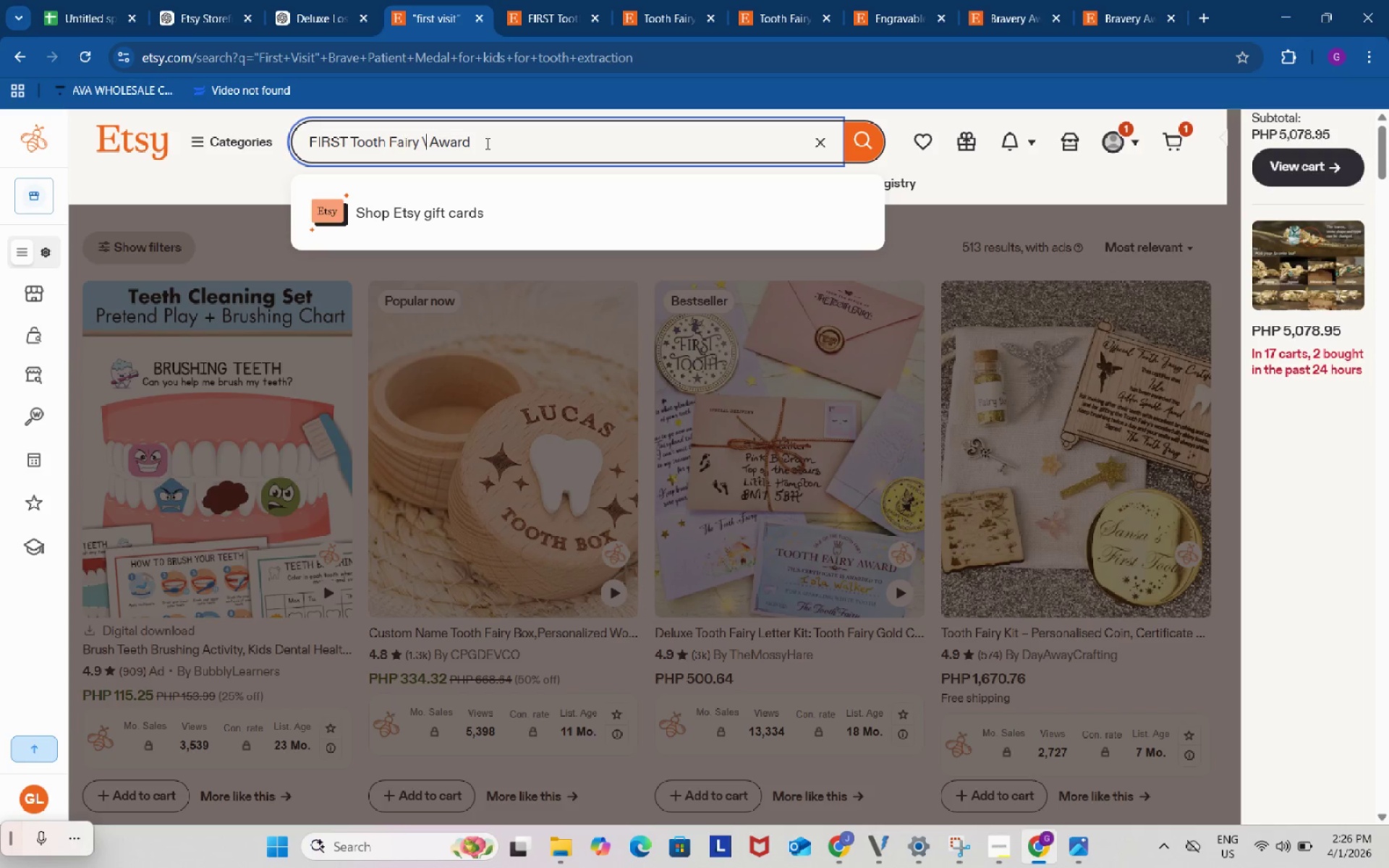 
key(Backslash)
 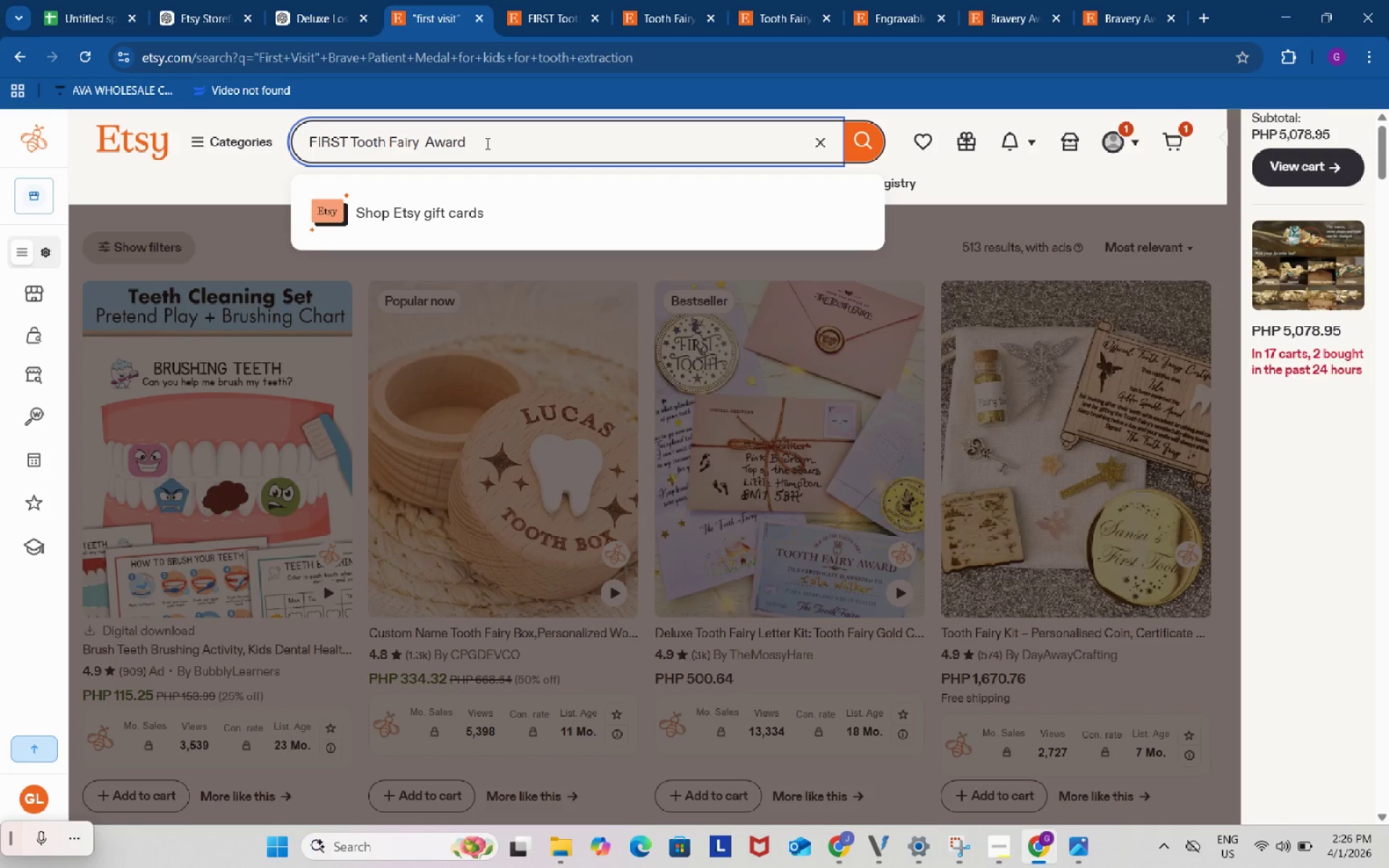 
key(Backspace)
 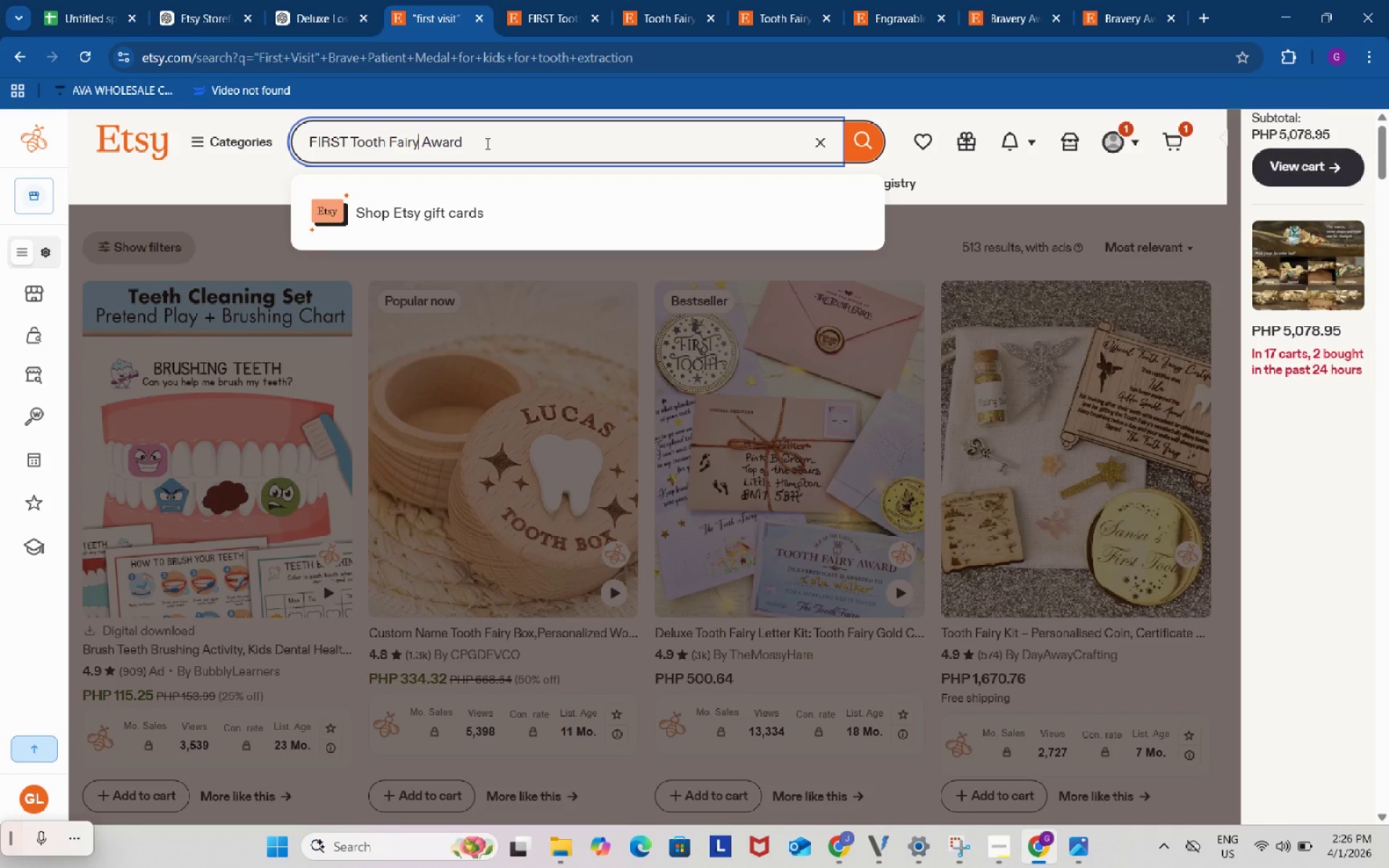 
key(Backspace)
 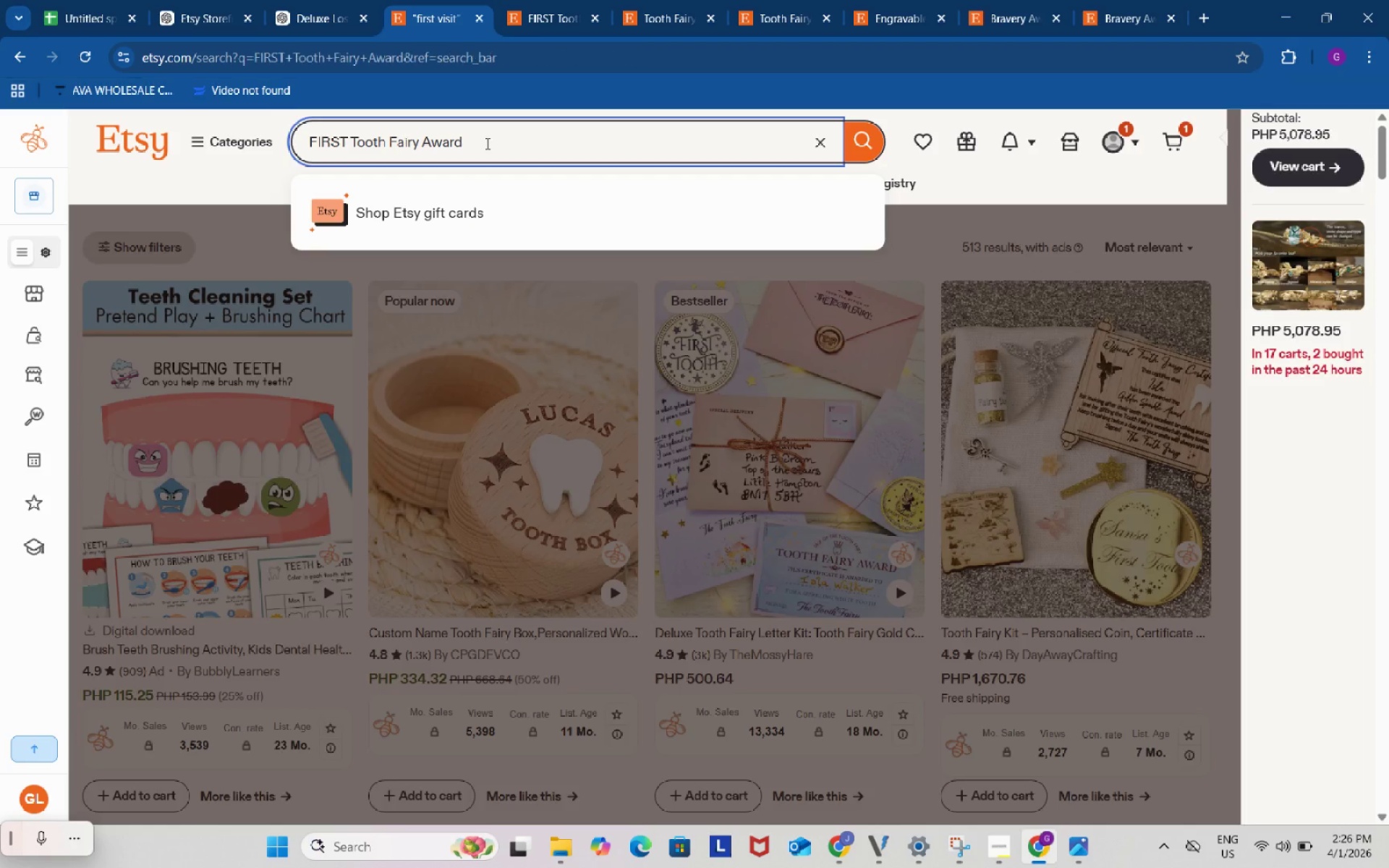 
key(Enter)
 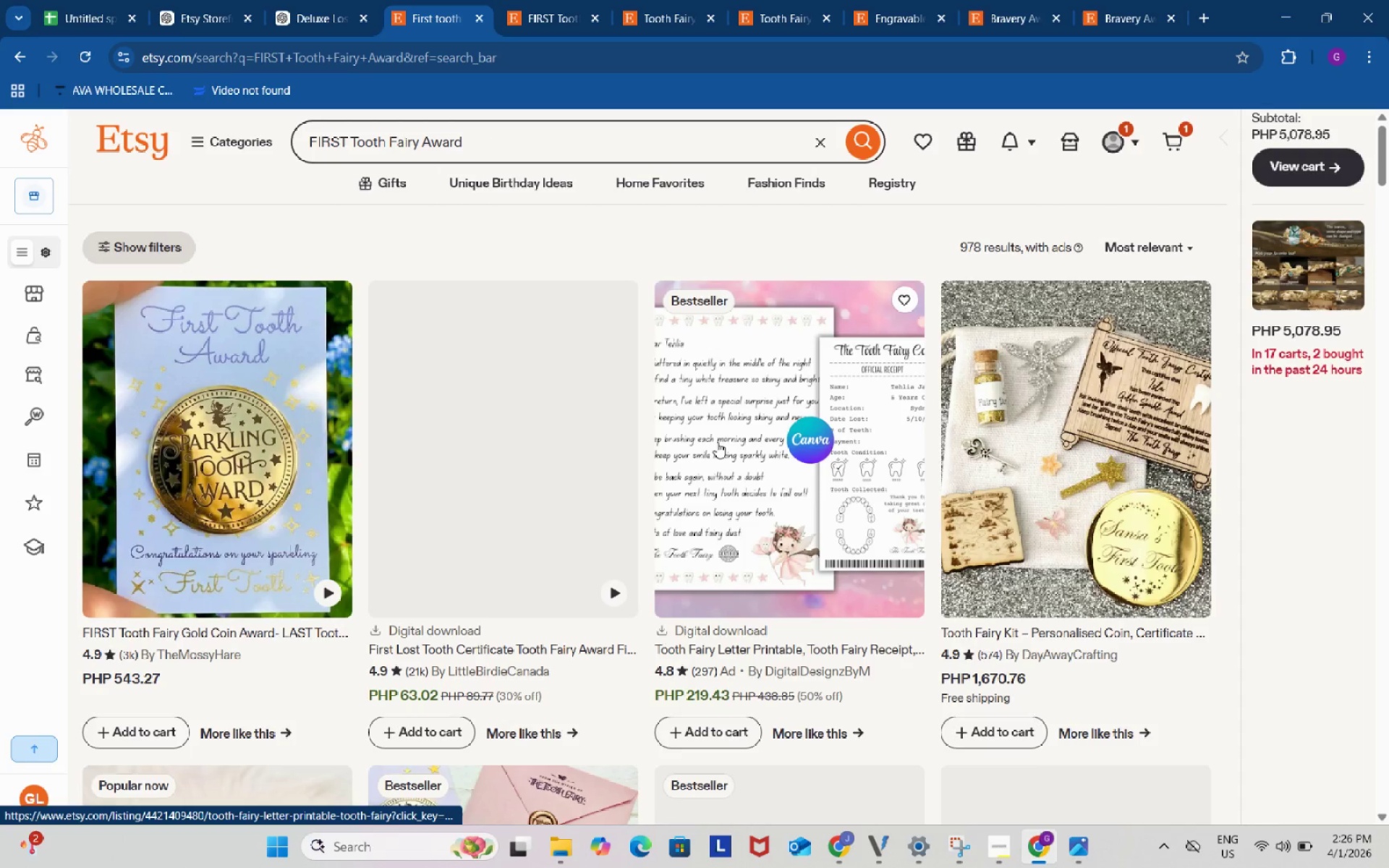 
scroll: coordinate [717, 442], scroll_direction: down, amount: 12.0
 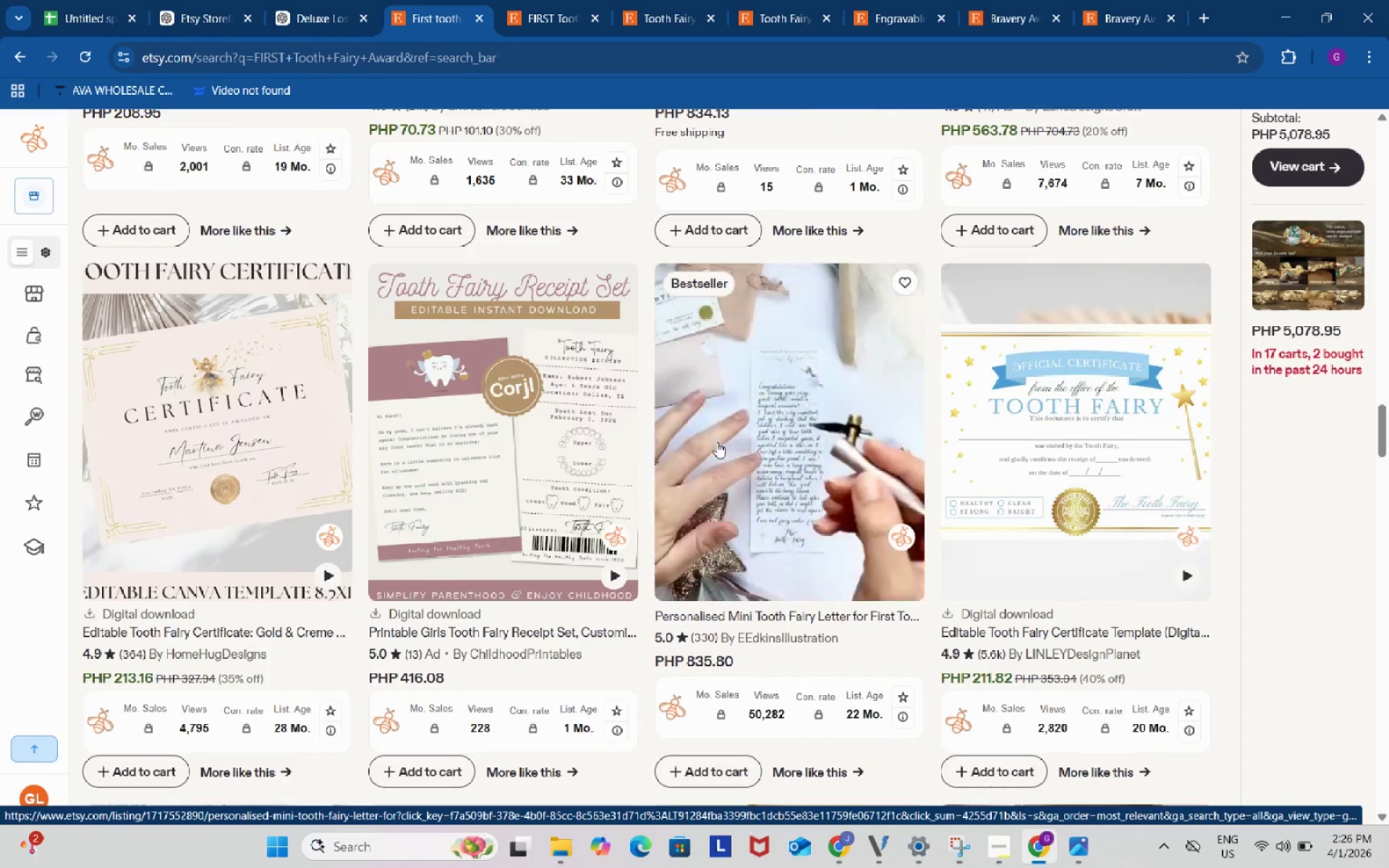 
scroll: coordinate [833, 746], scroll_direction: down, amount: 19.0
 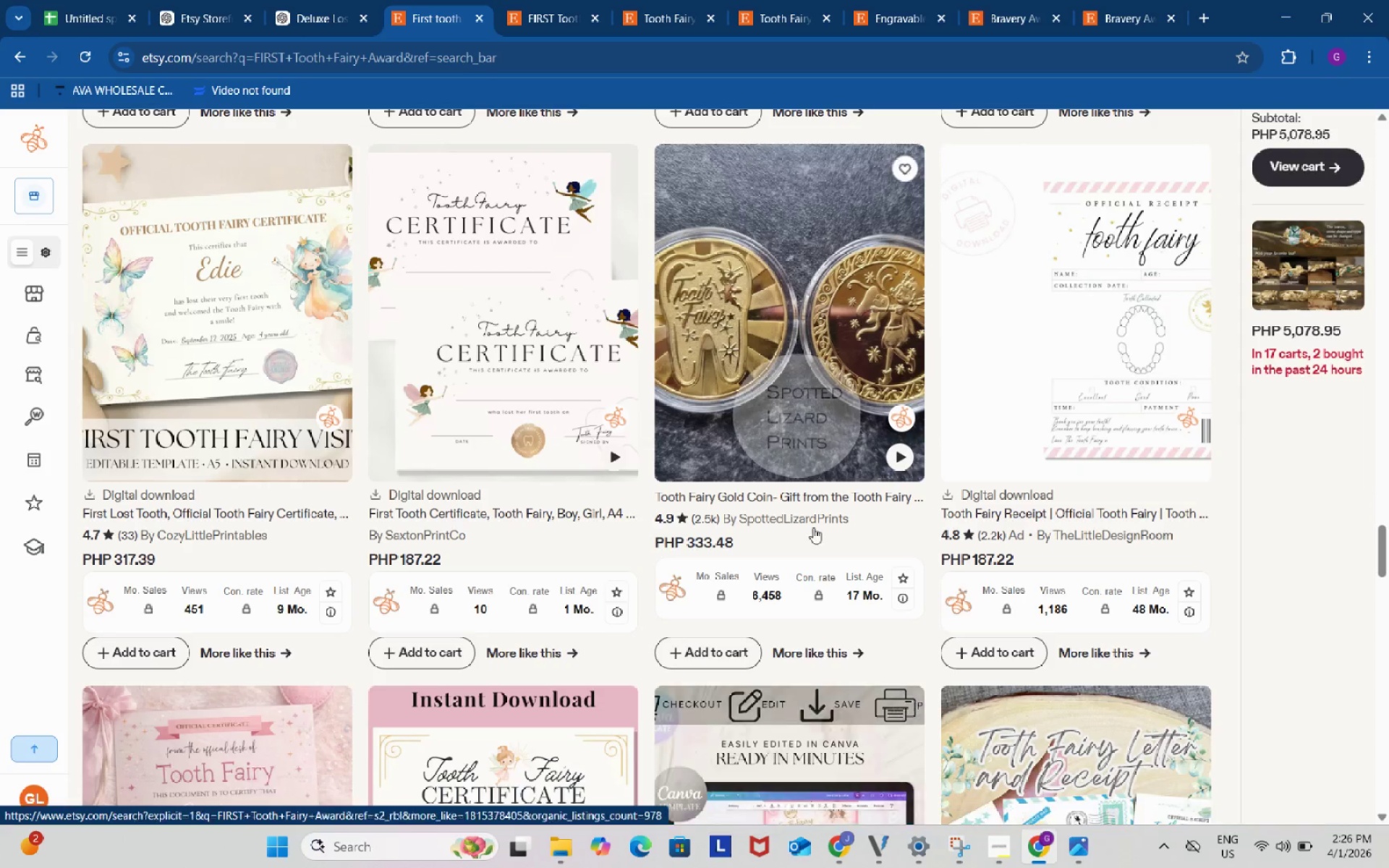 
right_click([736, 400])
 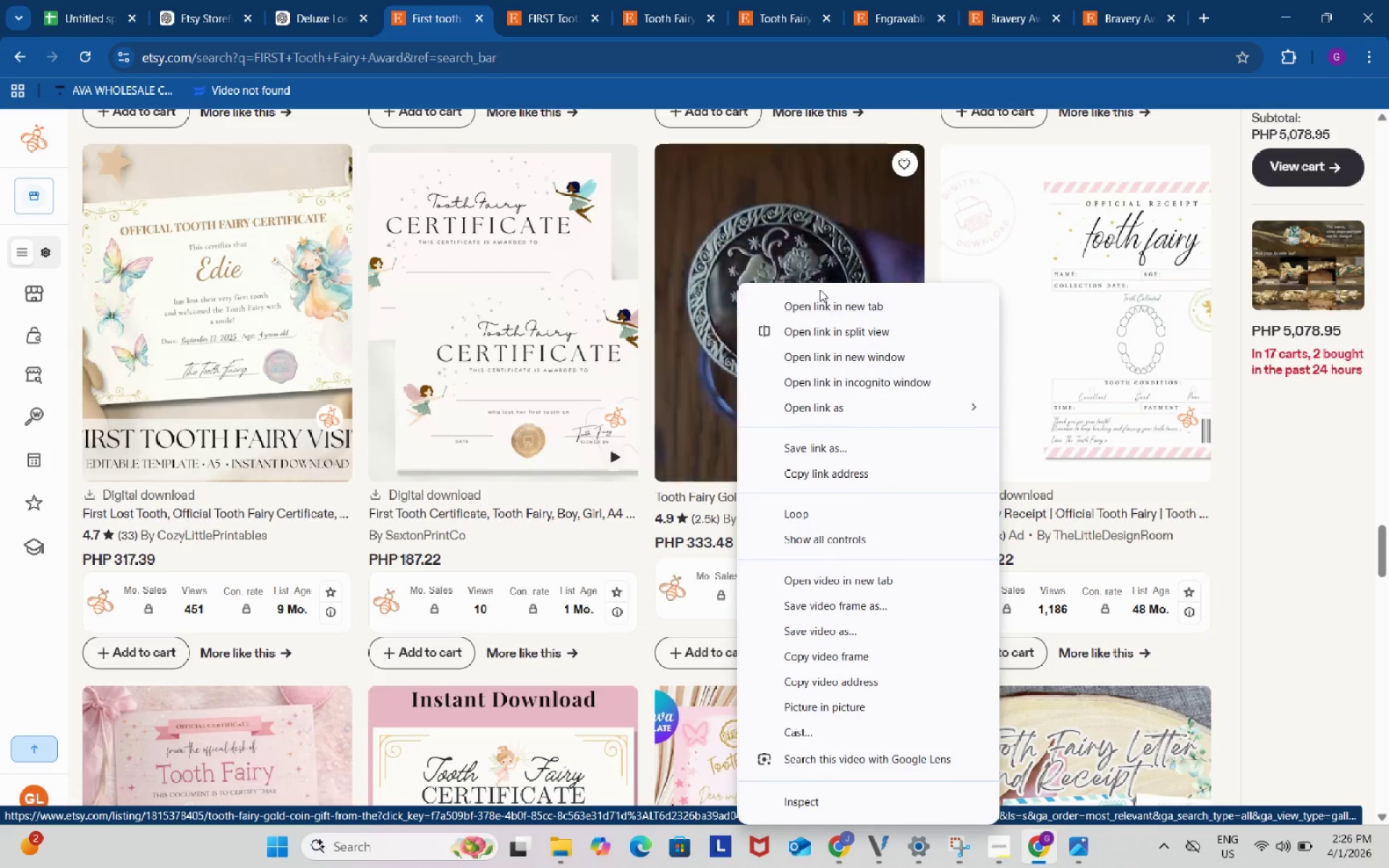 
left_click([820, 289])
 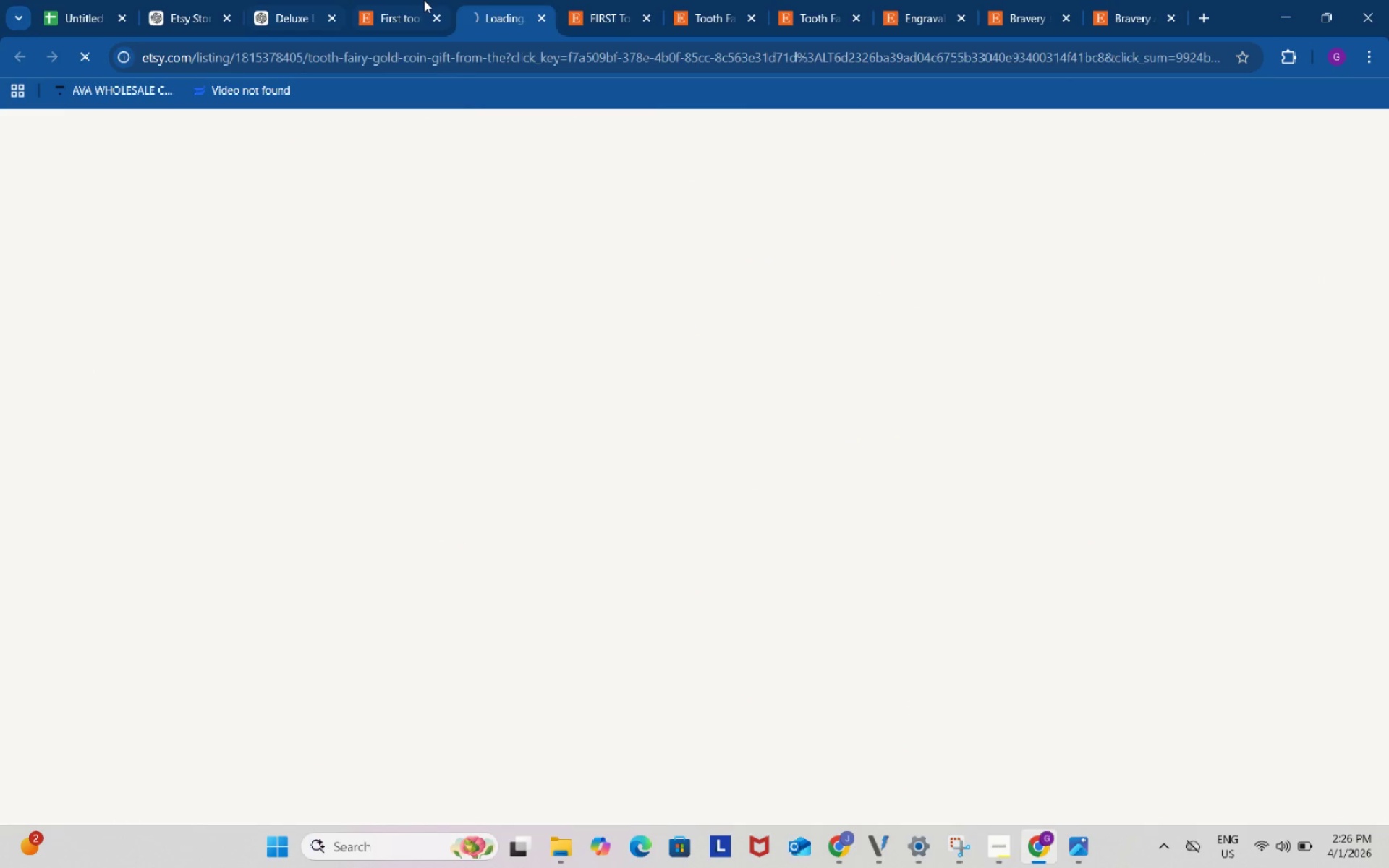 
left_click([425, 0])
 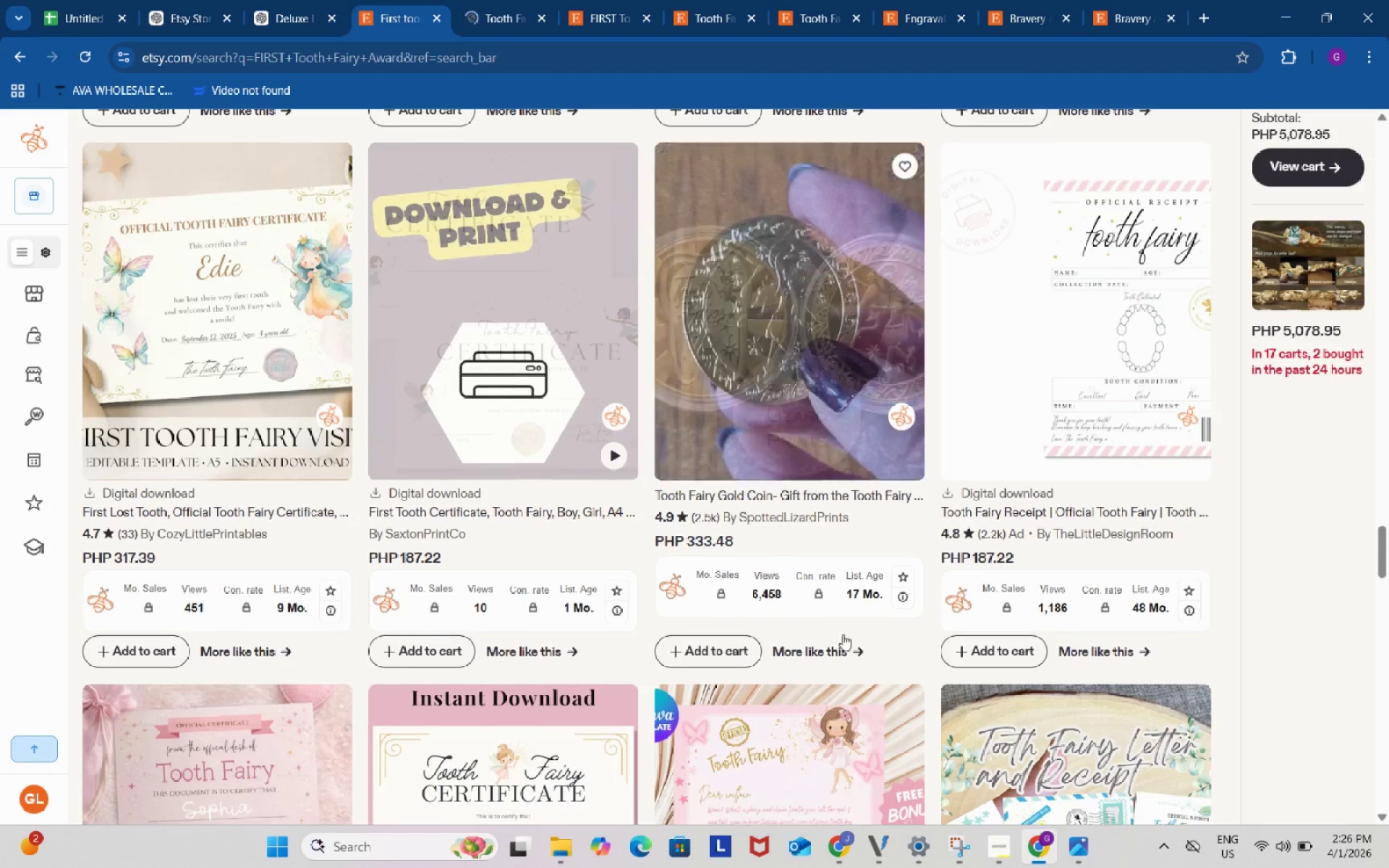 
scroll: coordinate [843, 634], scroll_direction: down, amount: 5.0
 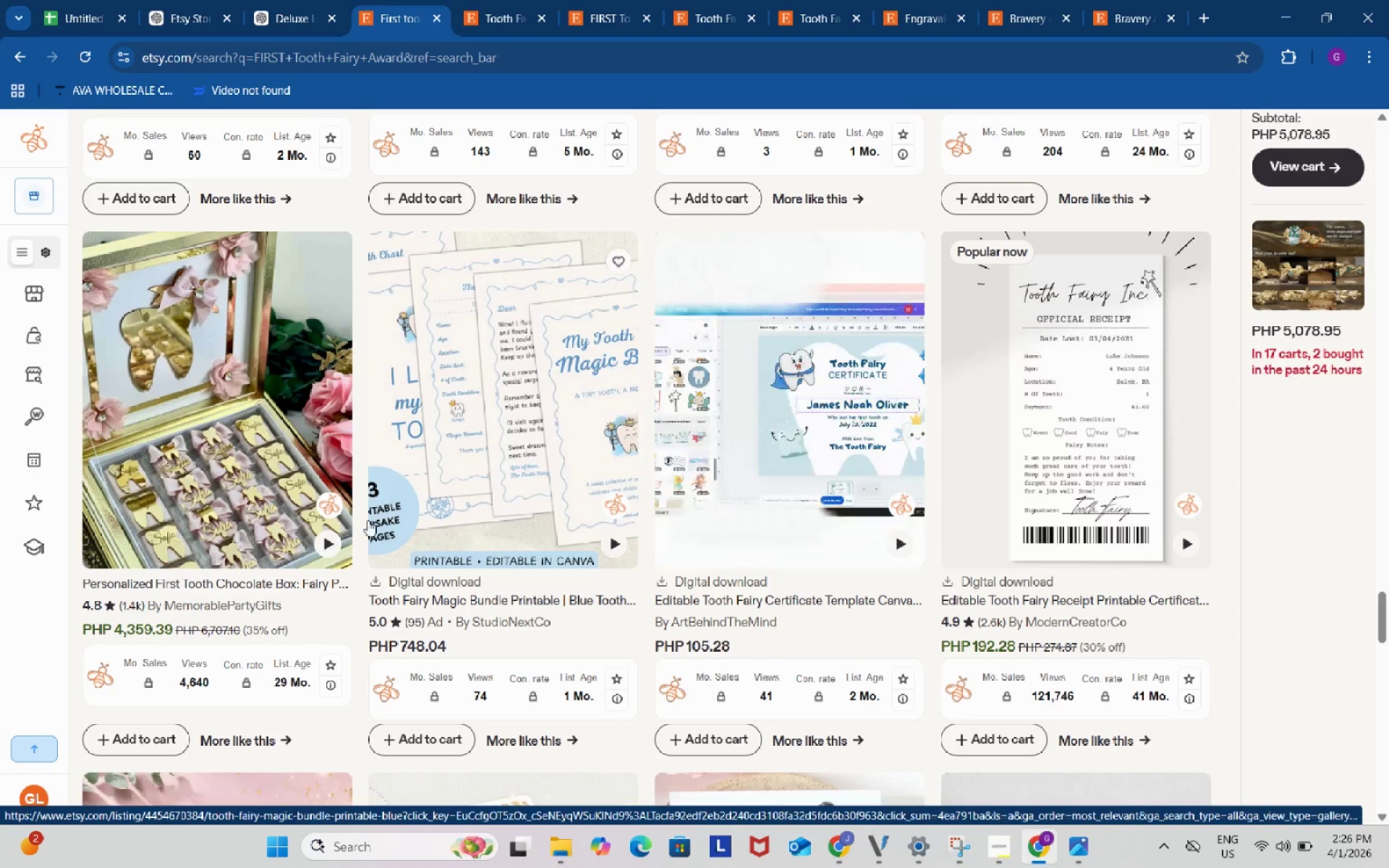 
wait(5.84)
 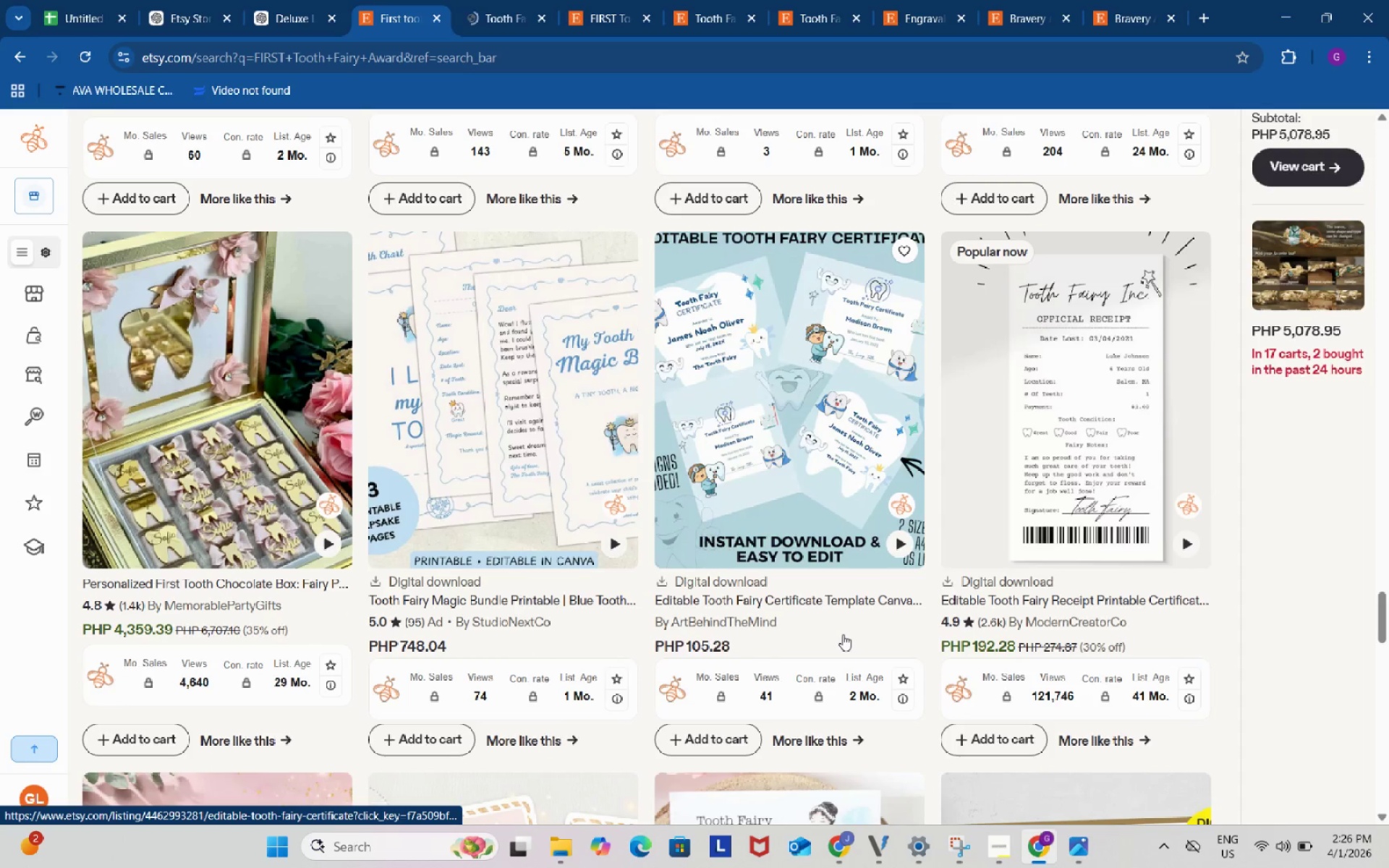 
scroll: coordinate [671, 788], scroll_direction: down, amount: 11.0
 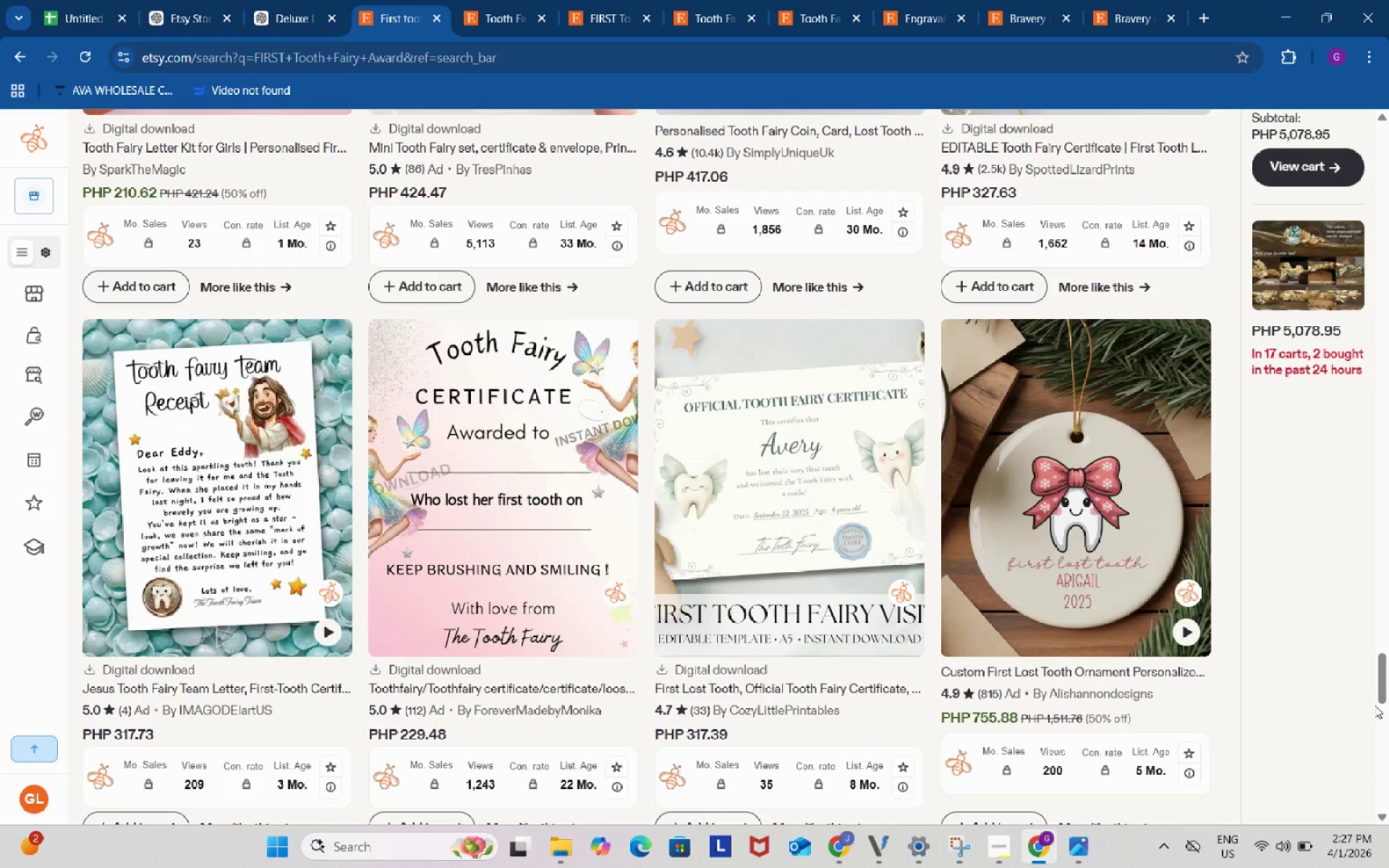 
left_click_drag(start_coordinate=[1388, 678], to_coordinate=[1375, 153])
 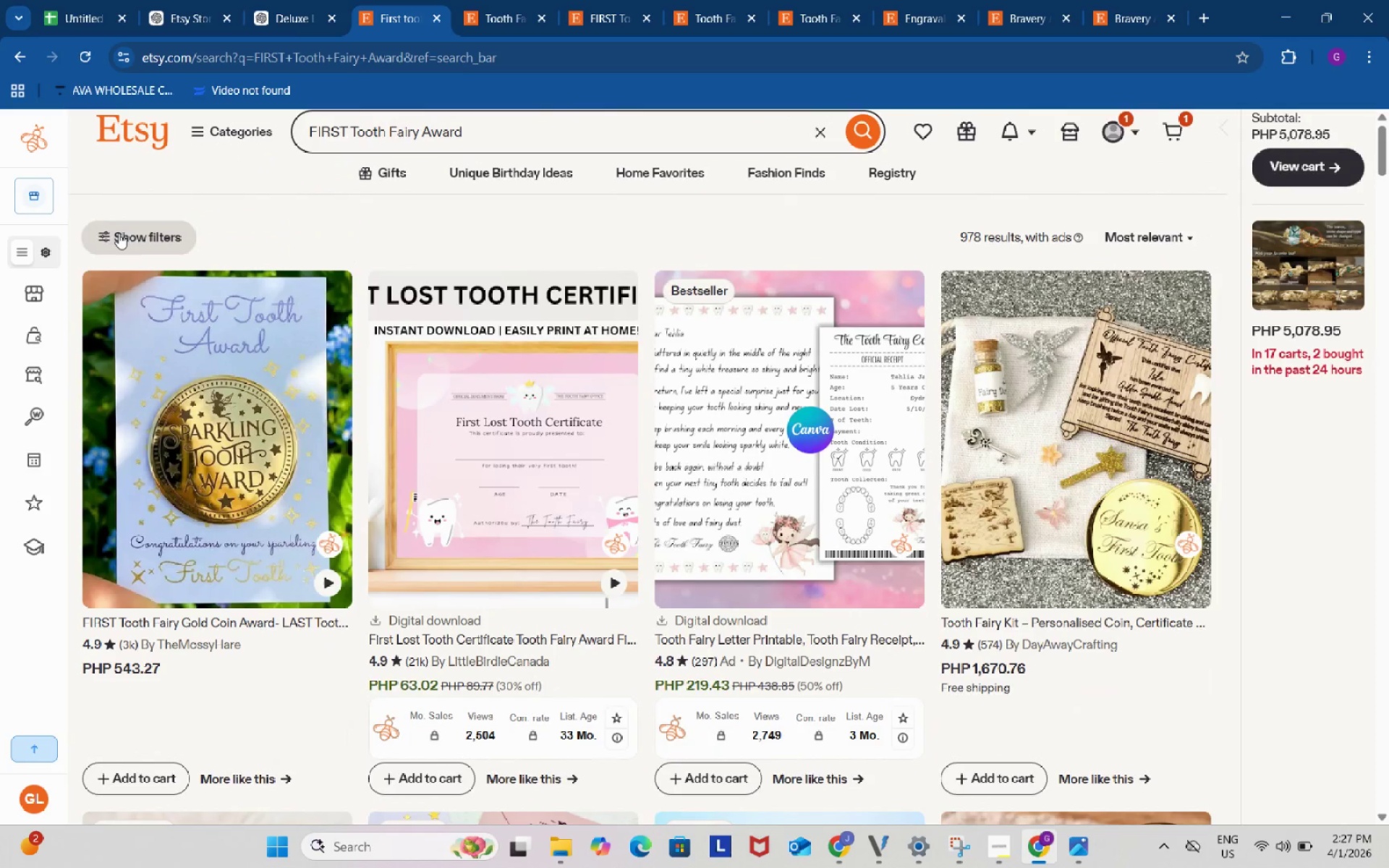 
left_click([106, 236])
 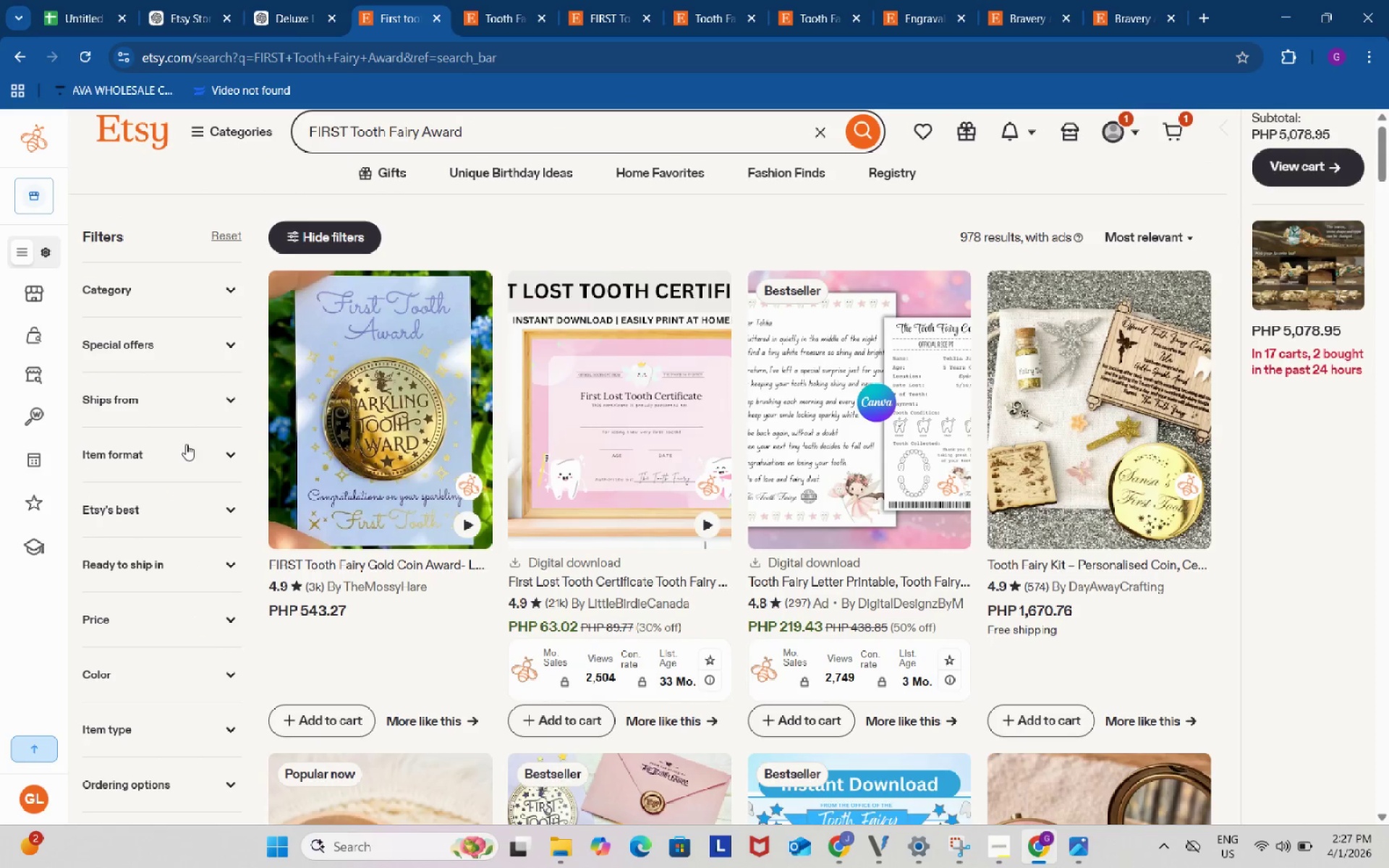 
left_click([197, 453])
 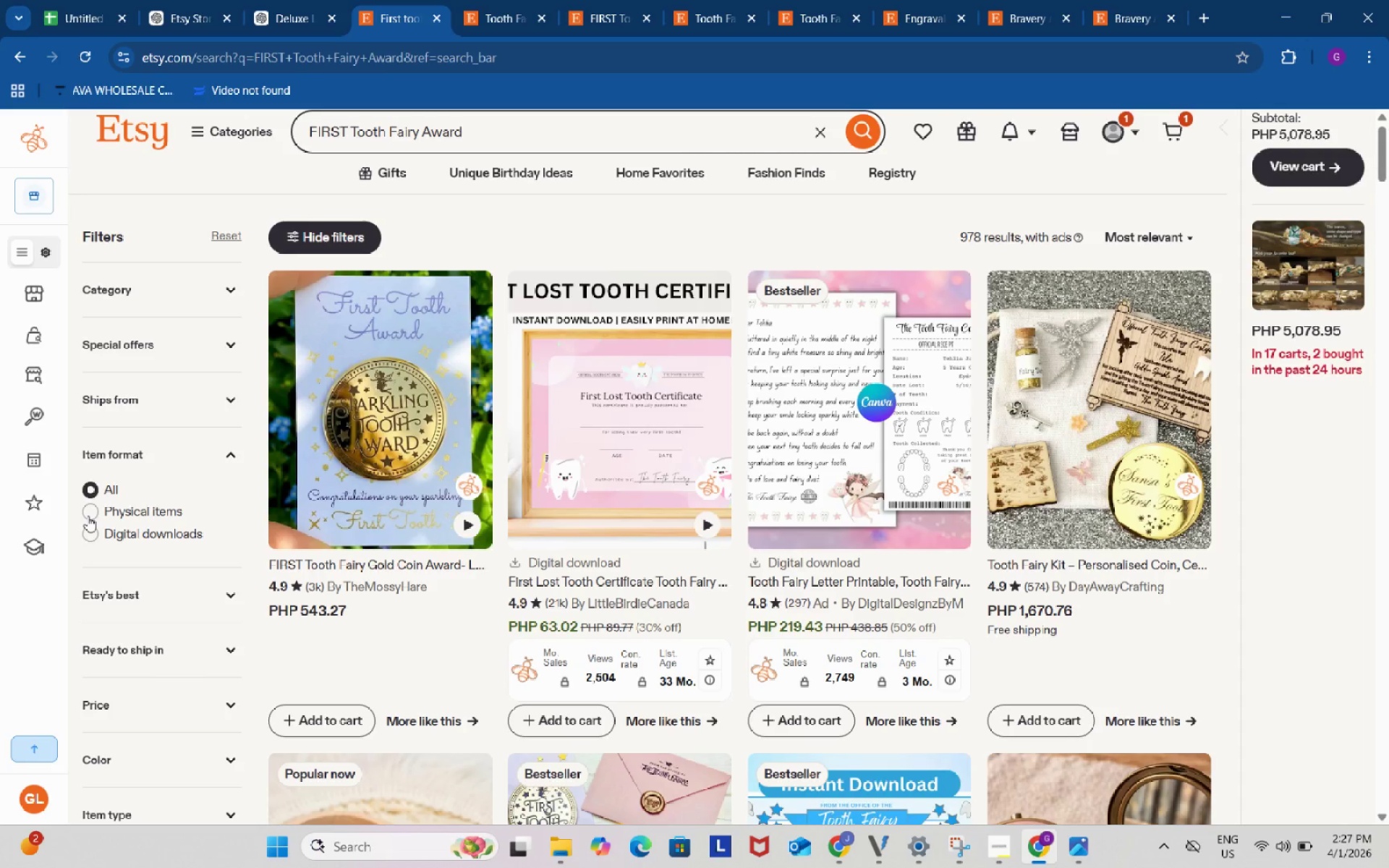 
left_click([88, 516])
 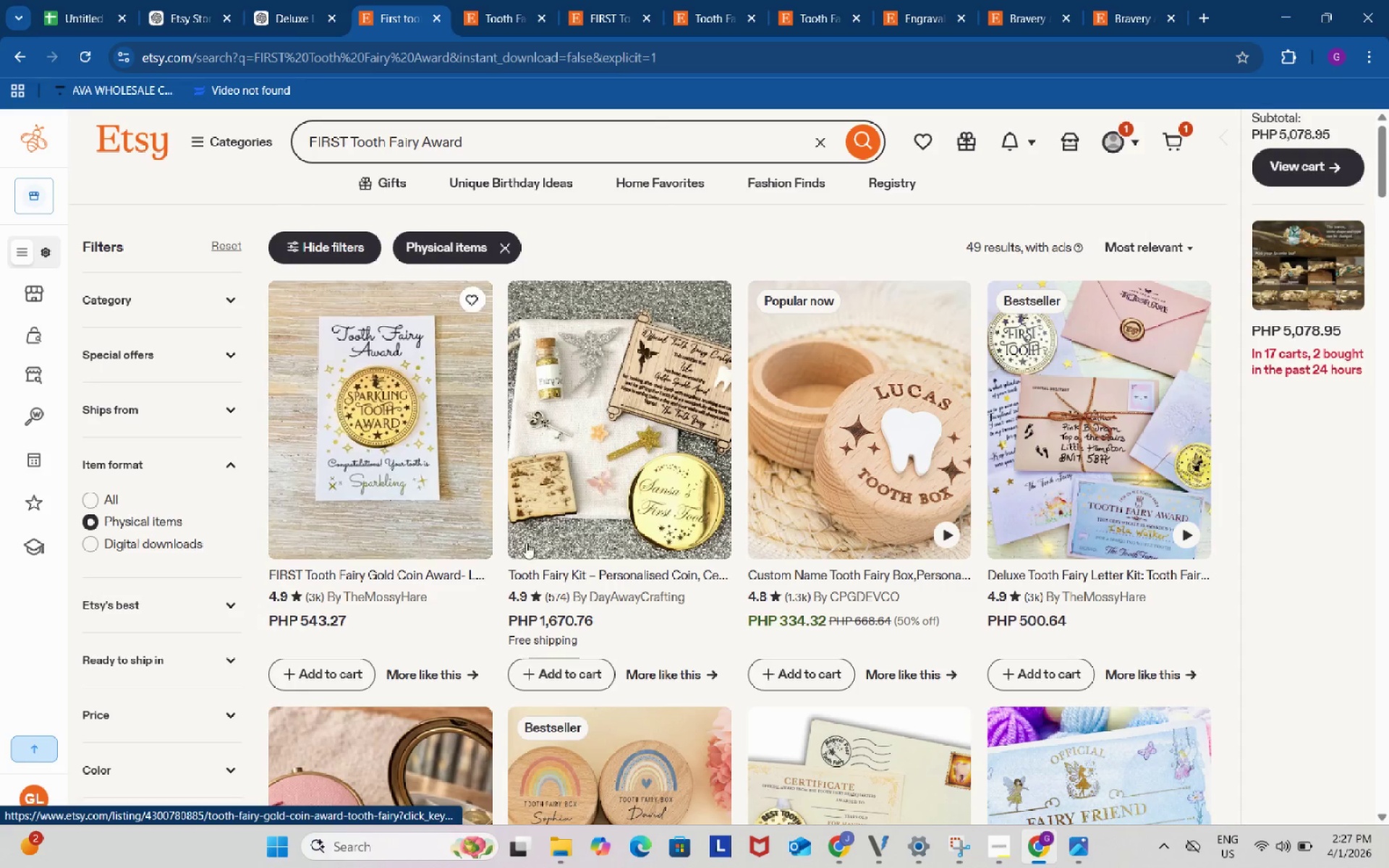 
scroll: coordinate [668, 638], scroll_direction: down, amount: 7.0
 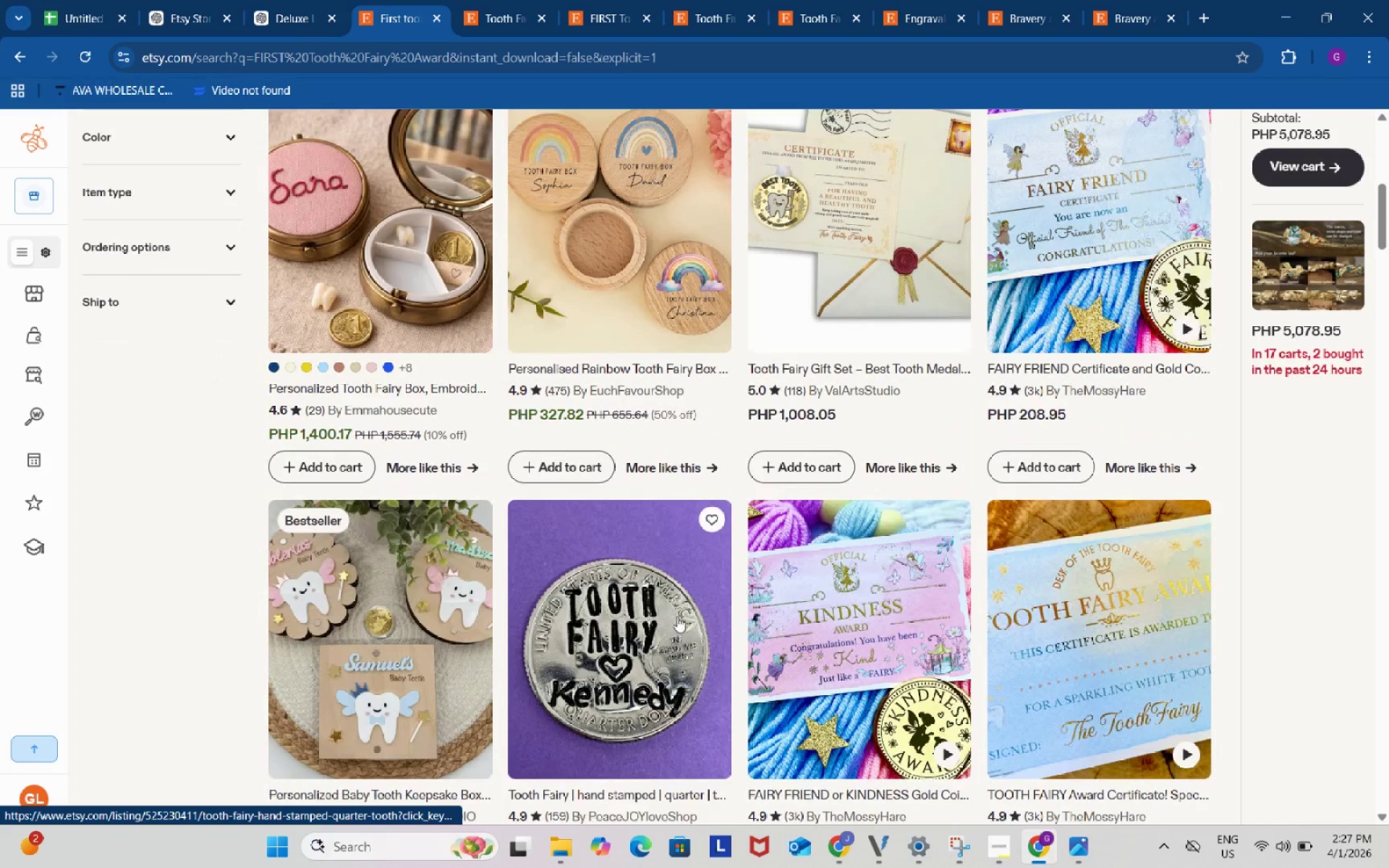 
mouse_move([694, 605])
 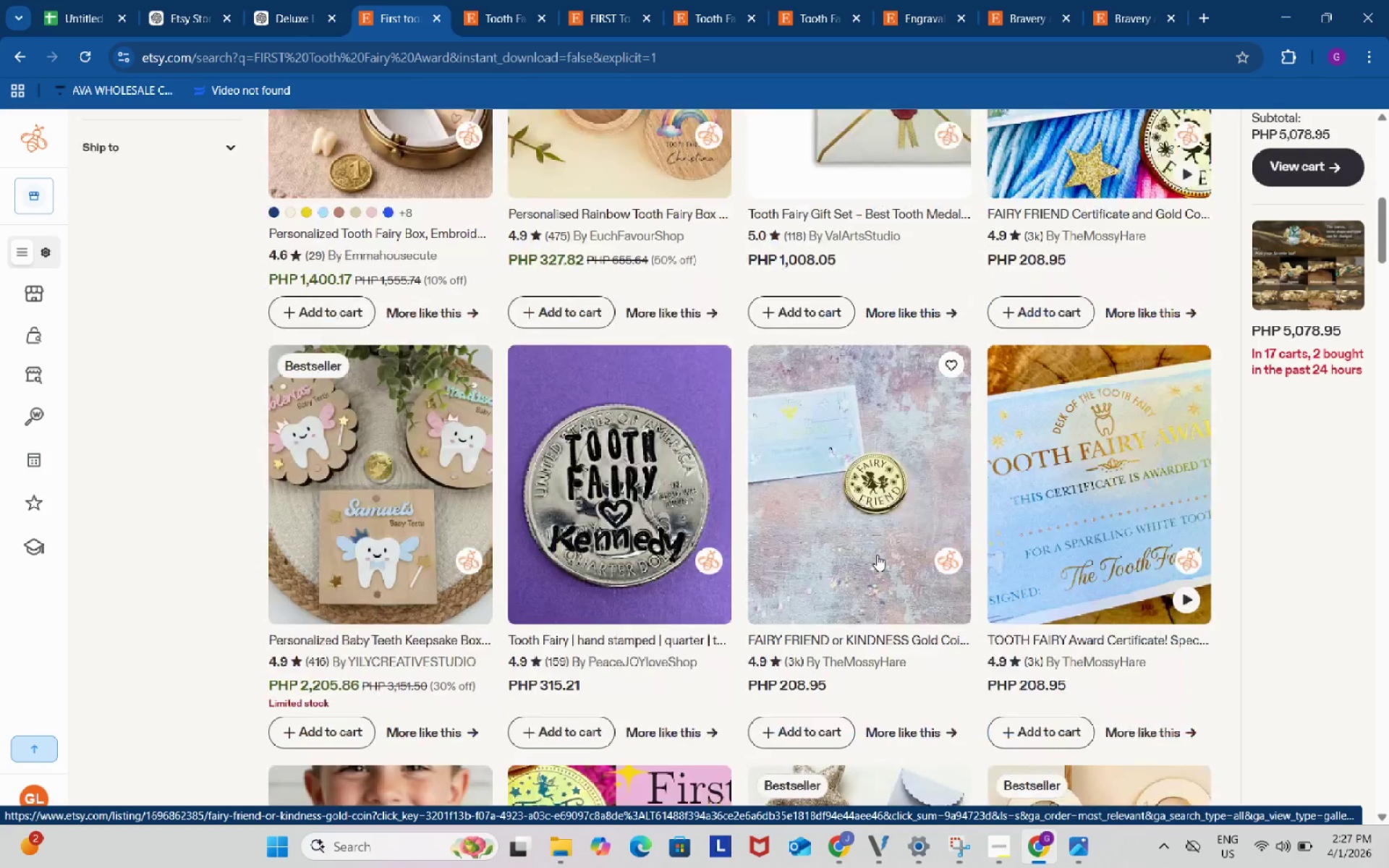 
scroll: coordinate [610, 613], scroll_direction: down, amount: 22.0
 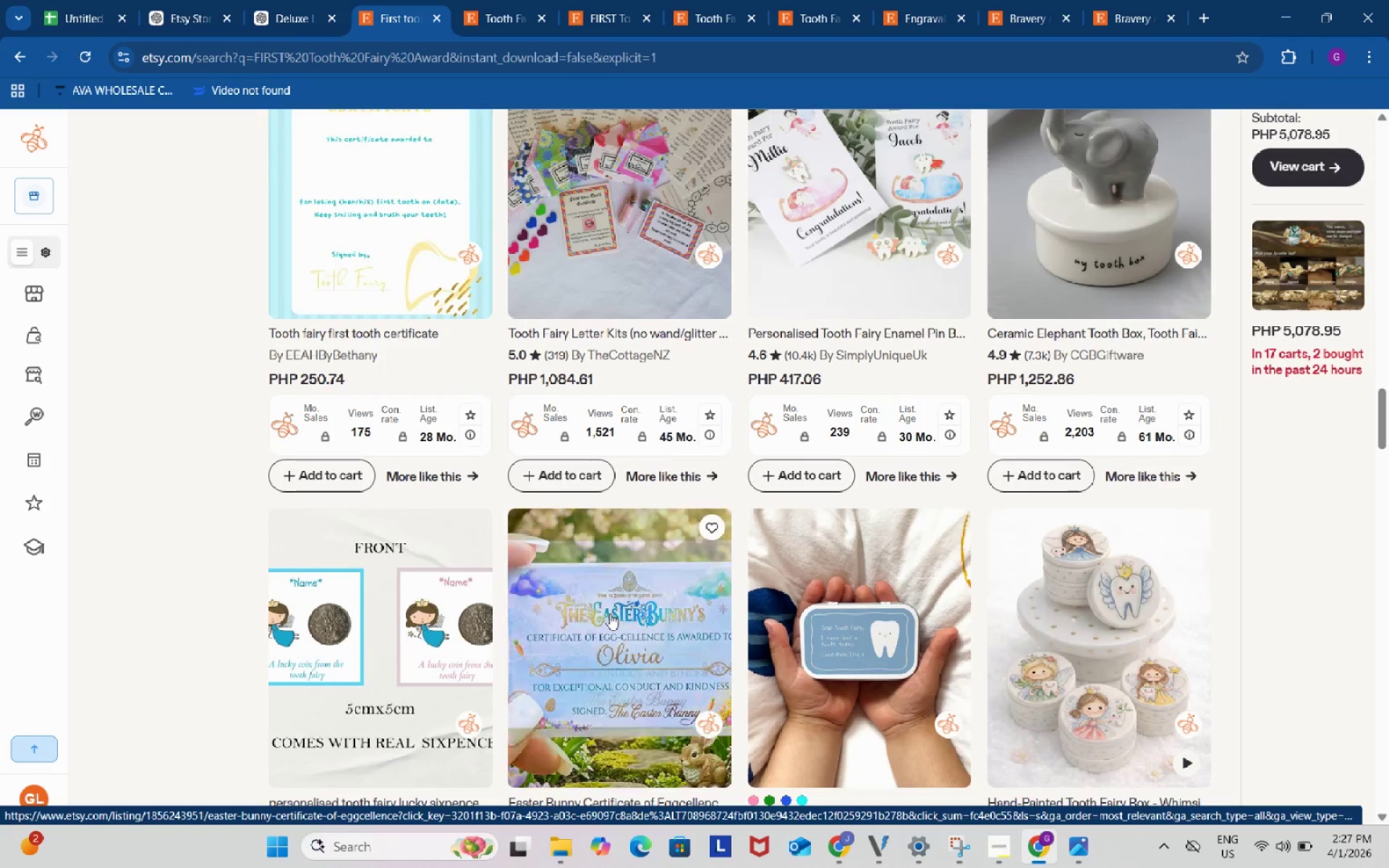 
scroll: coordinate [610, 613], scroll_direction: down, amount: 20.0
 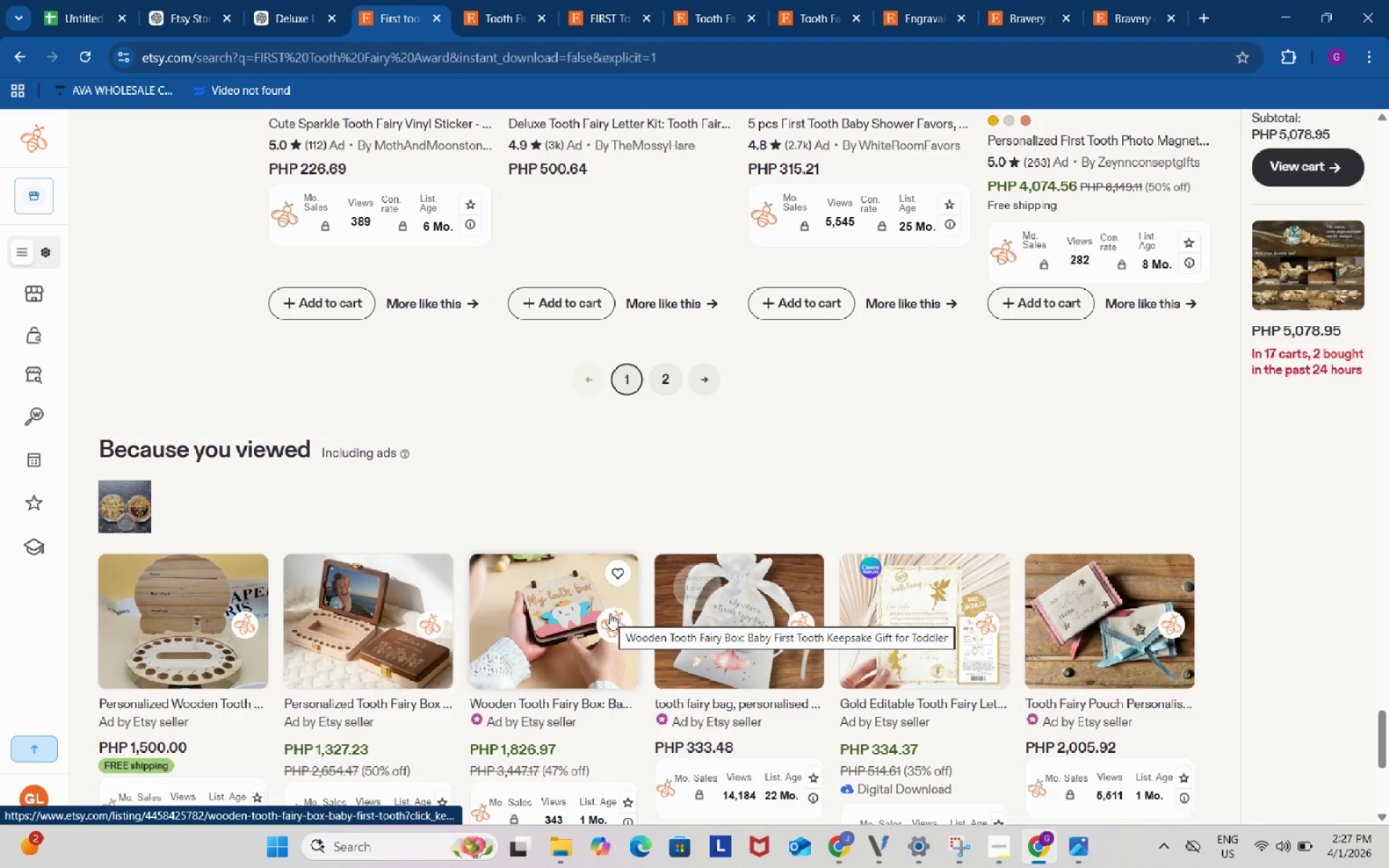 
scroll: coordinate [610, 613], scroll_direction: down, amount: 7.0
 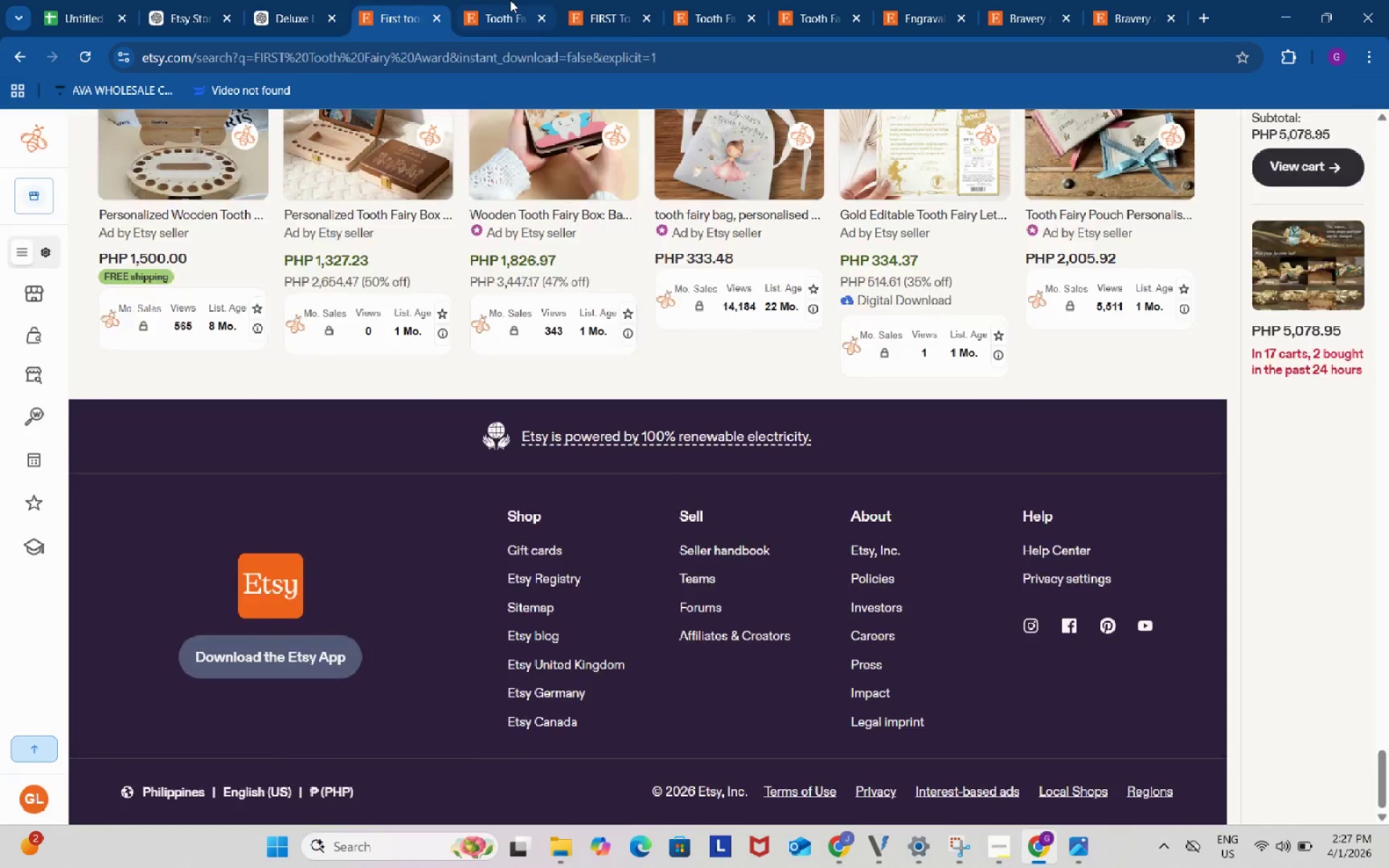 
left_click([510, 0])
 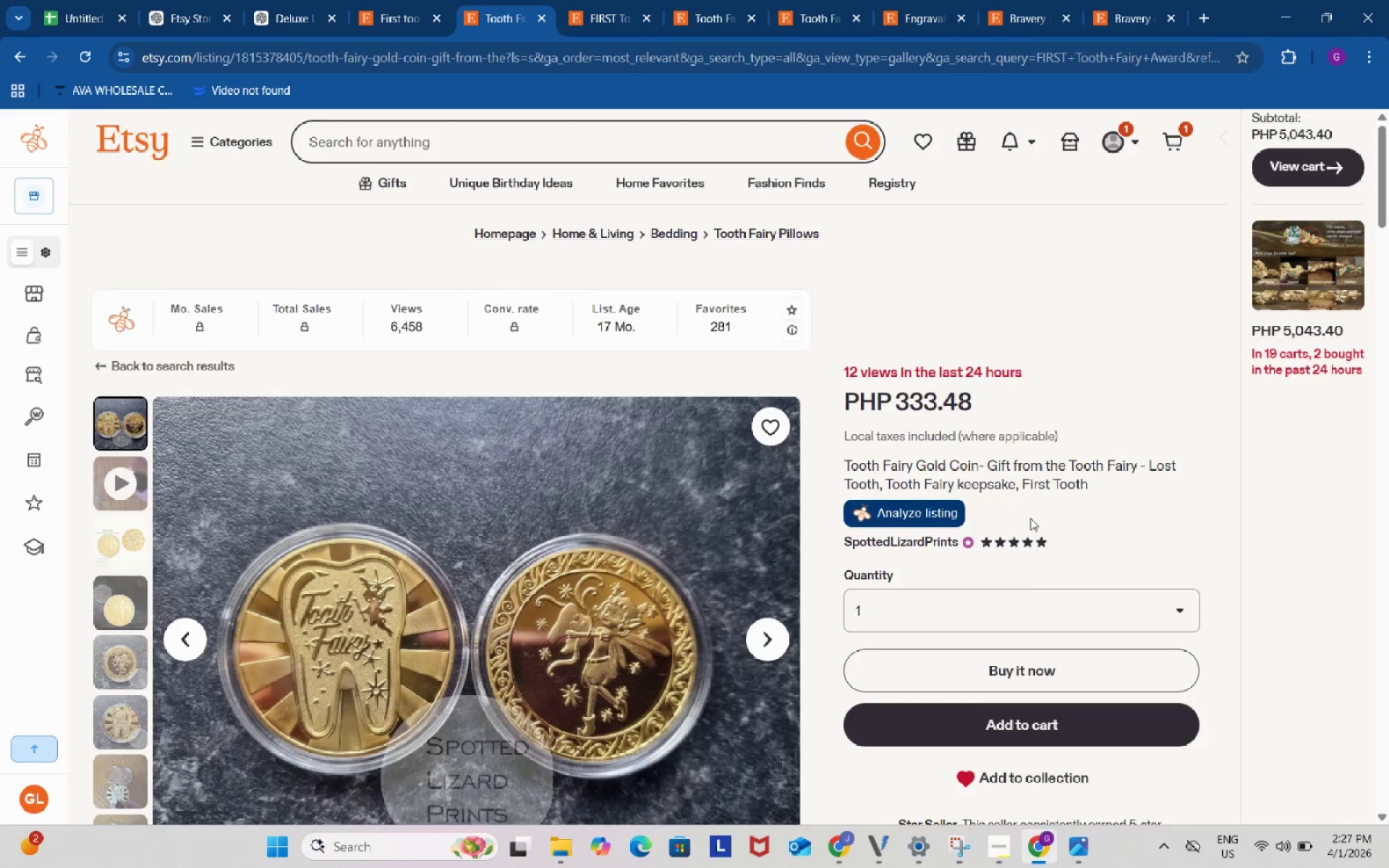 
scroll: coordinate [1030, 518], scroll_direction: down, amount: 2.0
 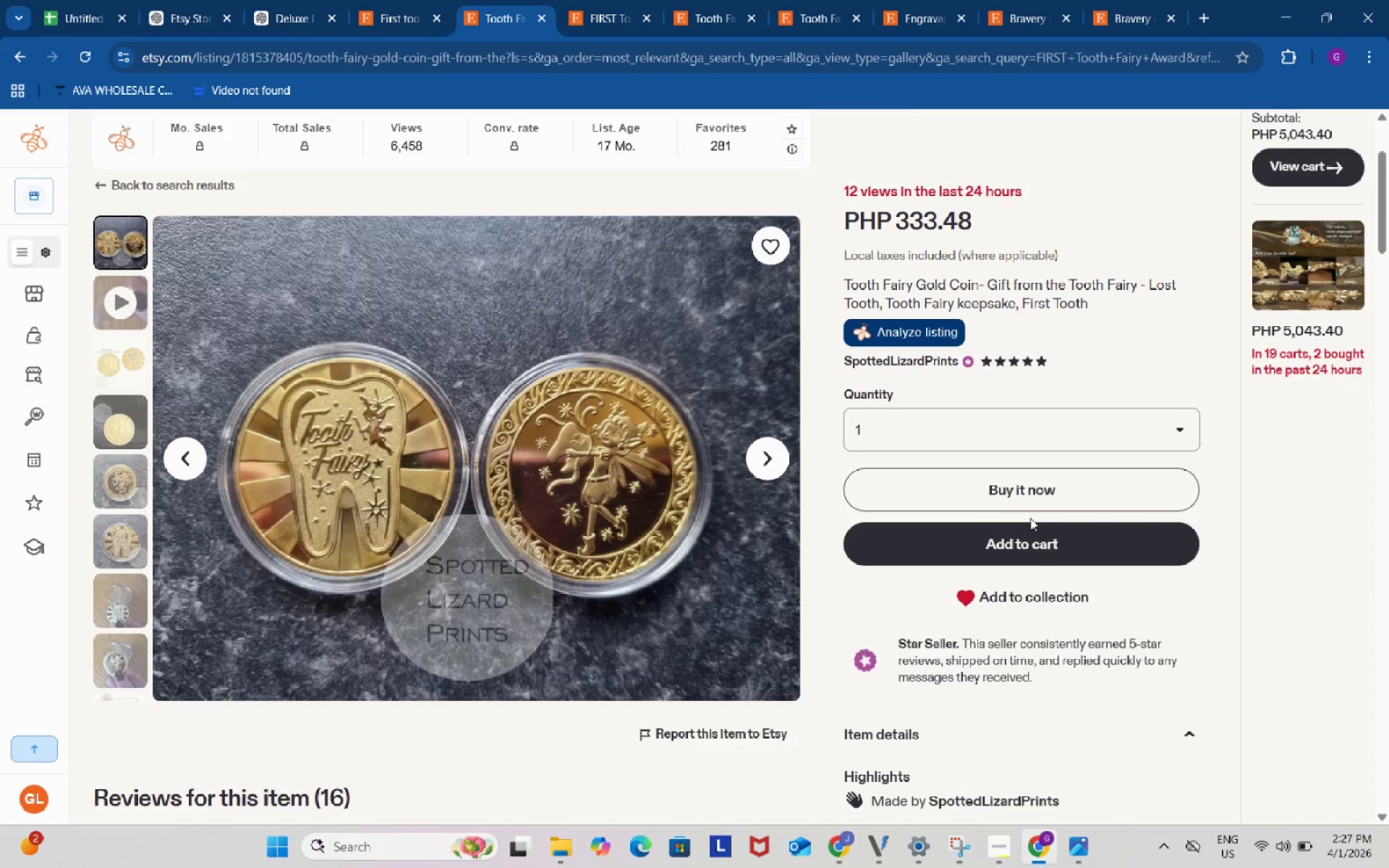 
scroll: coordinate [1030, 518], scroll_direction: up, amount: 2.0
 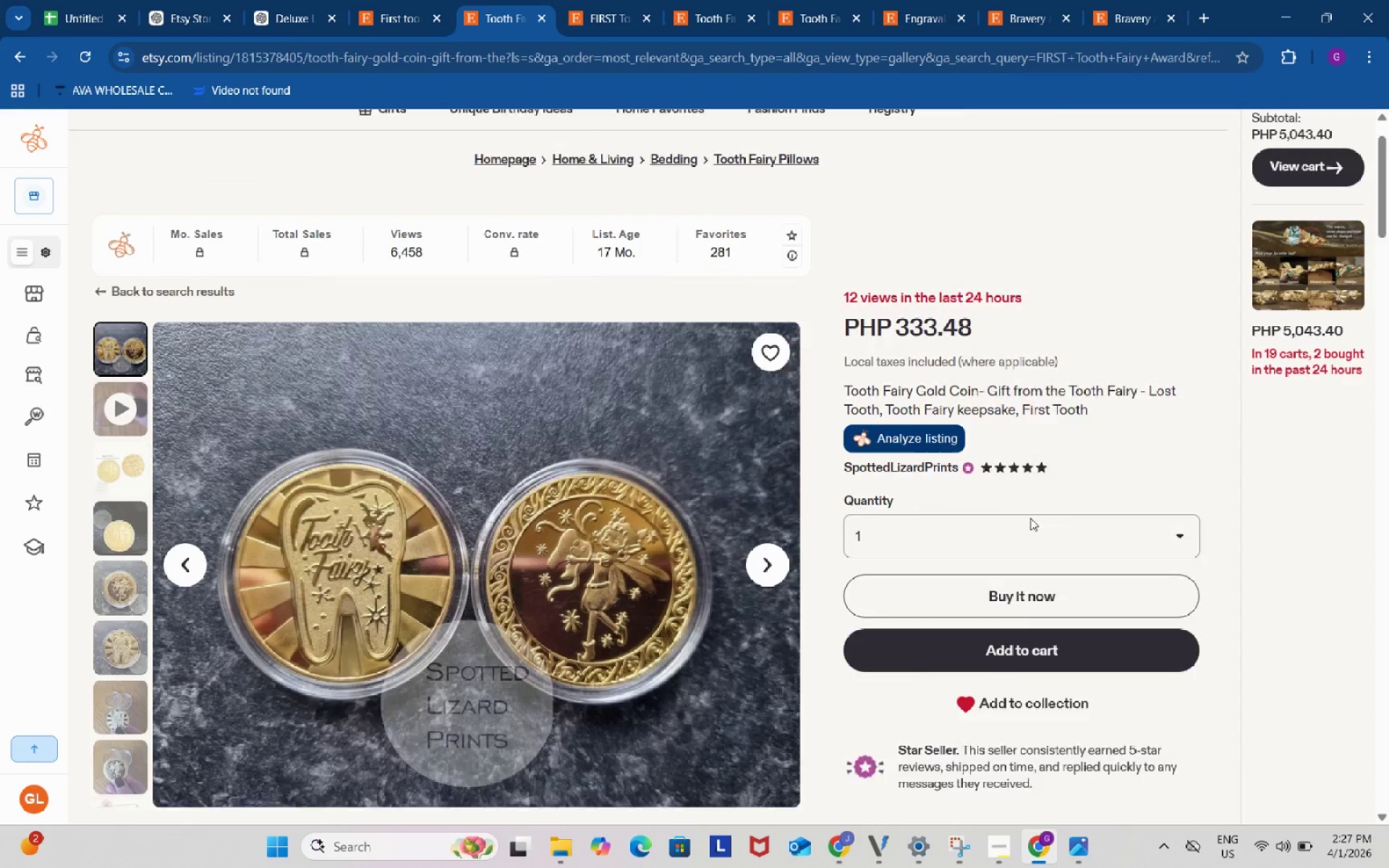 
scroll: coordinate [914, 574], scroll_direction: down, amount: 18.0
 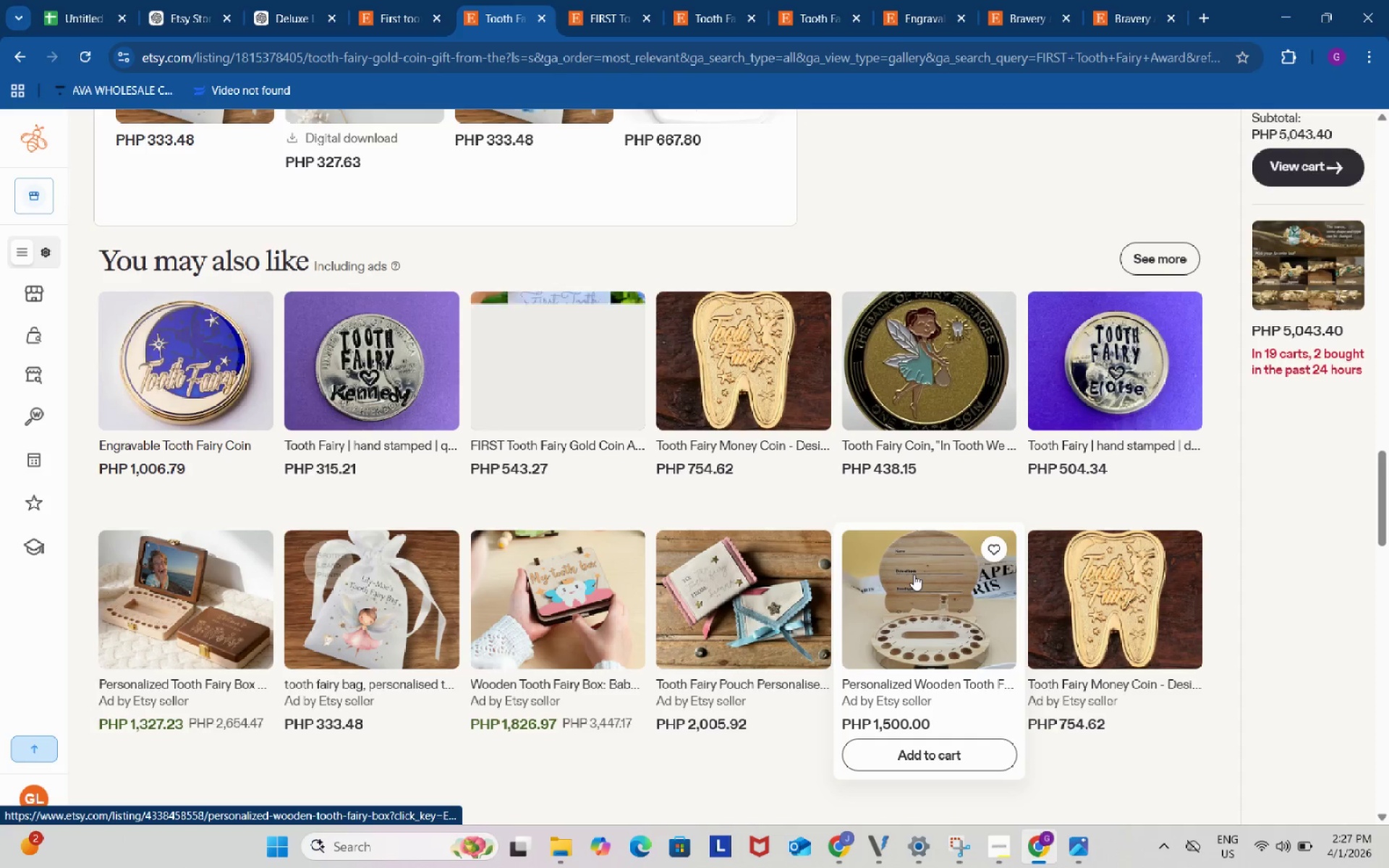 
right_click([711, 341])
 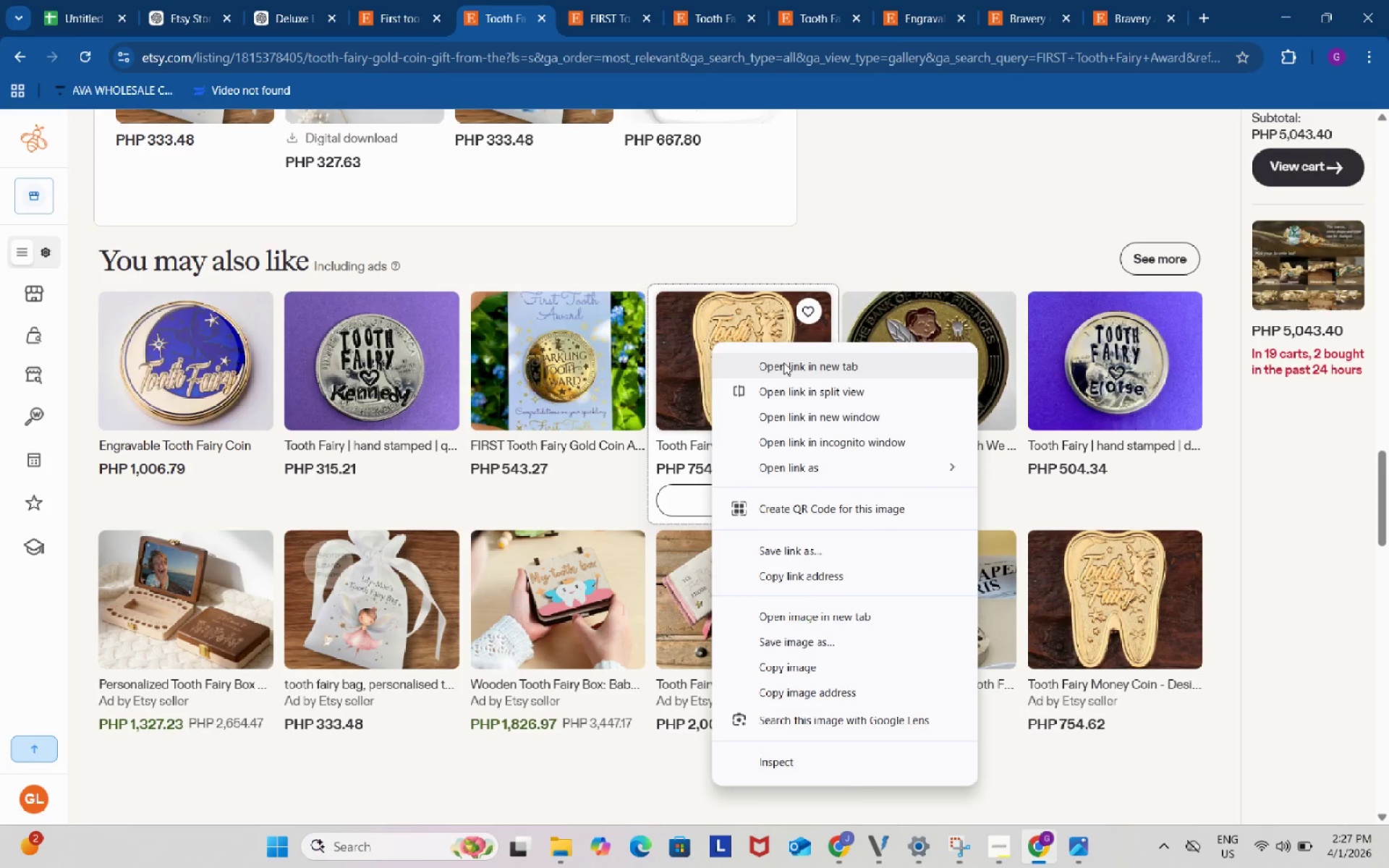 
left_click([783, 362])
 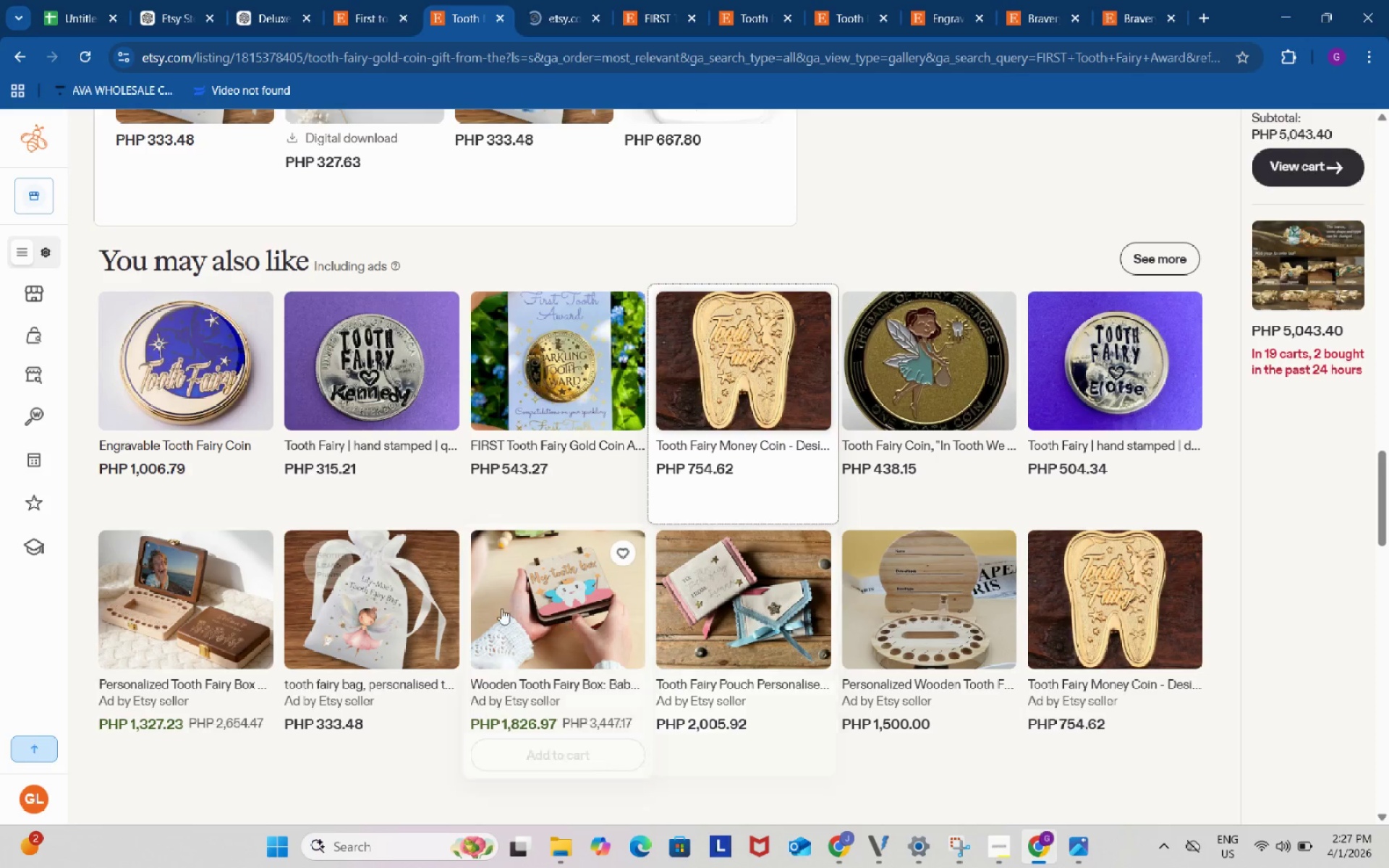 
scroll: coordinate [929, 660], scroll_direction: down, amount: 3.0
 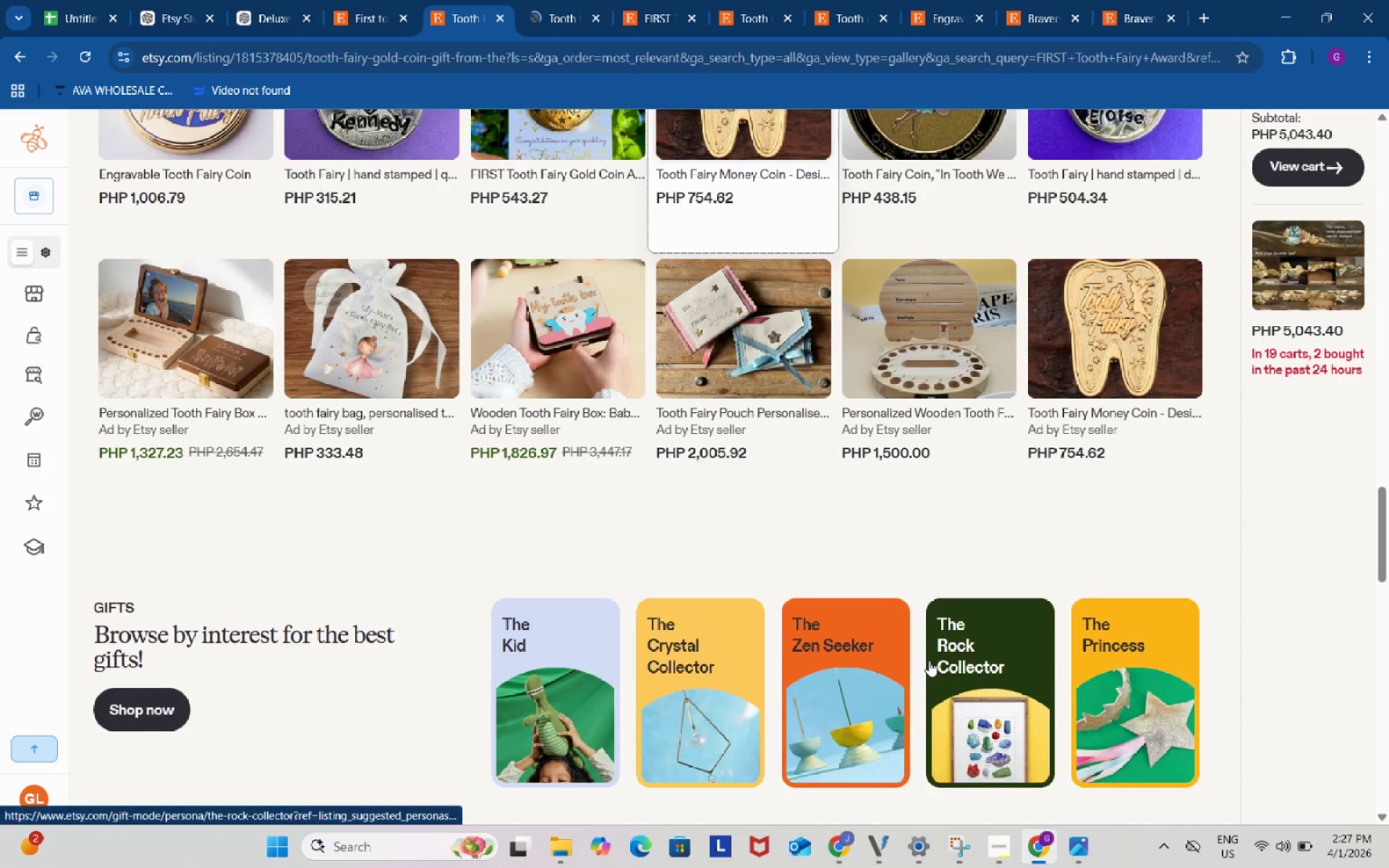 
scroll: coordinate [929, 660], scroll_direction: up, amount: 5.0
 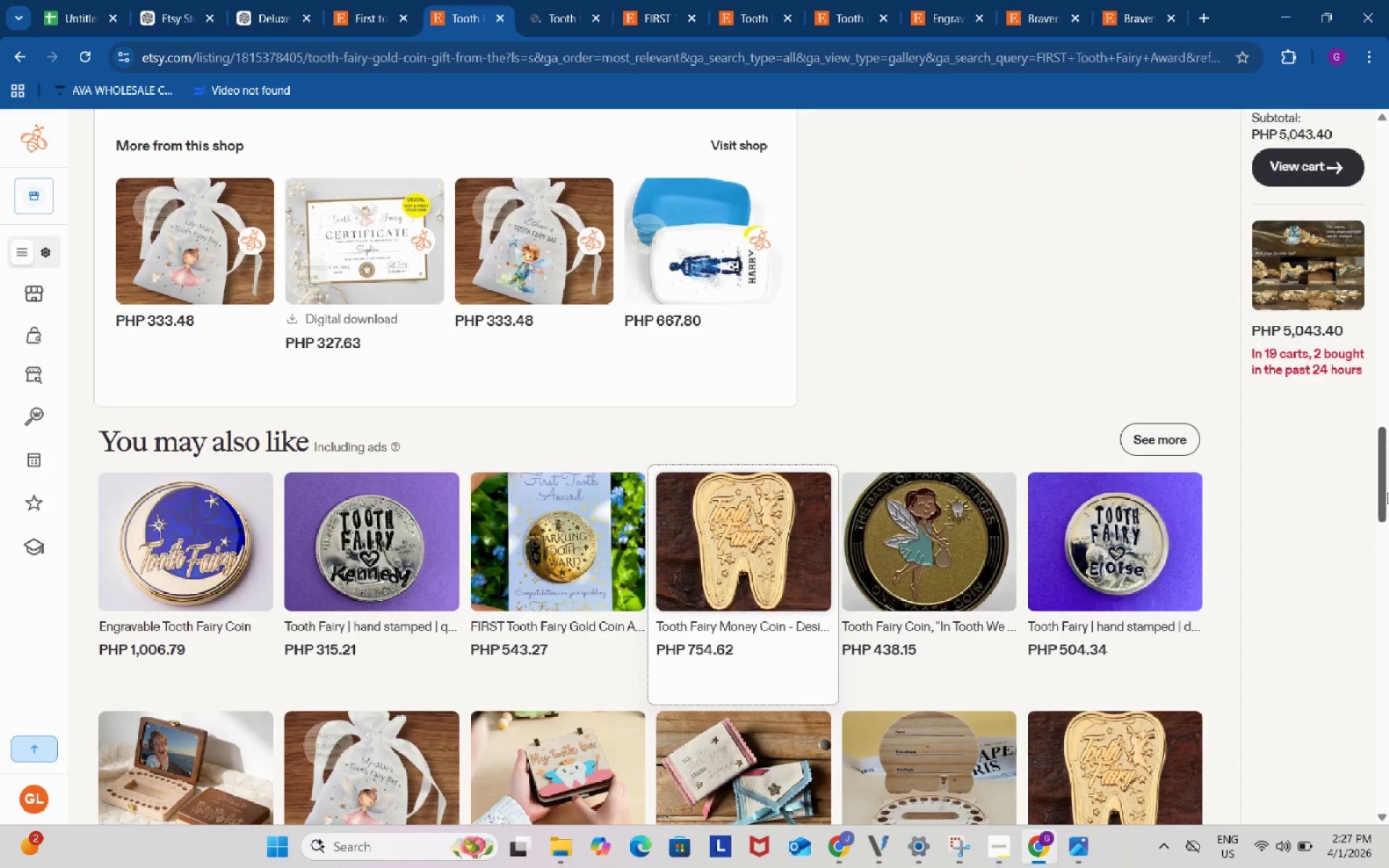 
left_click_drag(start_coordinate=[1388, 492], to_coordinate=[1380, 195])
 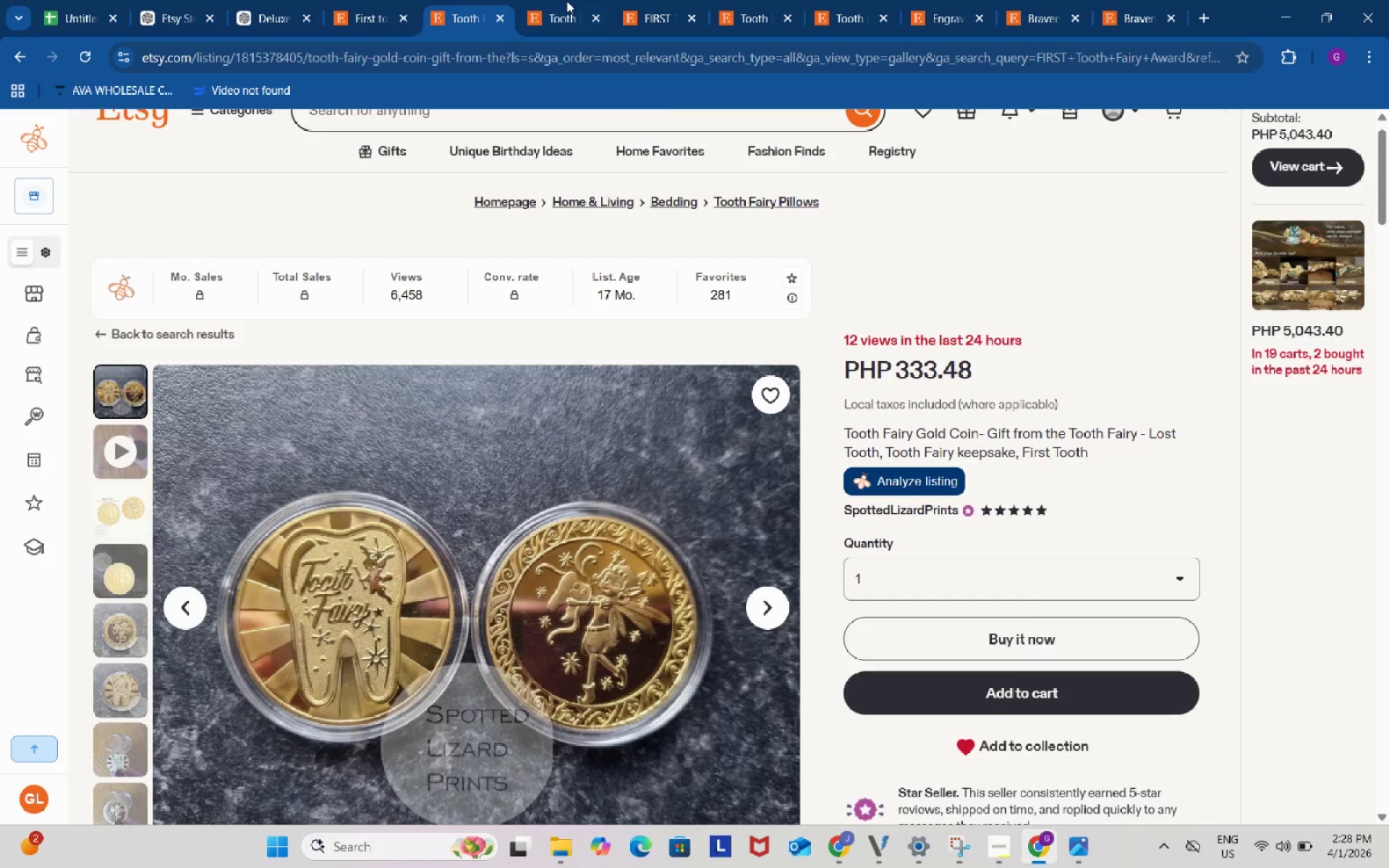 
left_click([569, 1])
 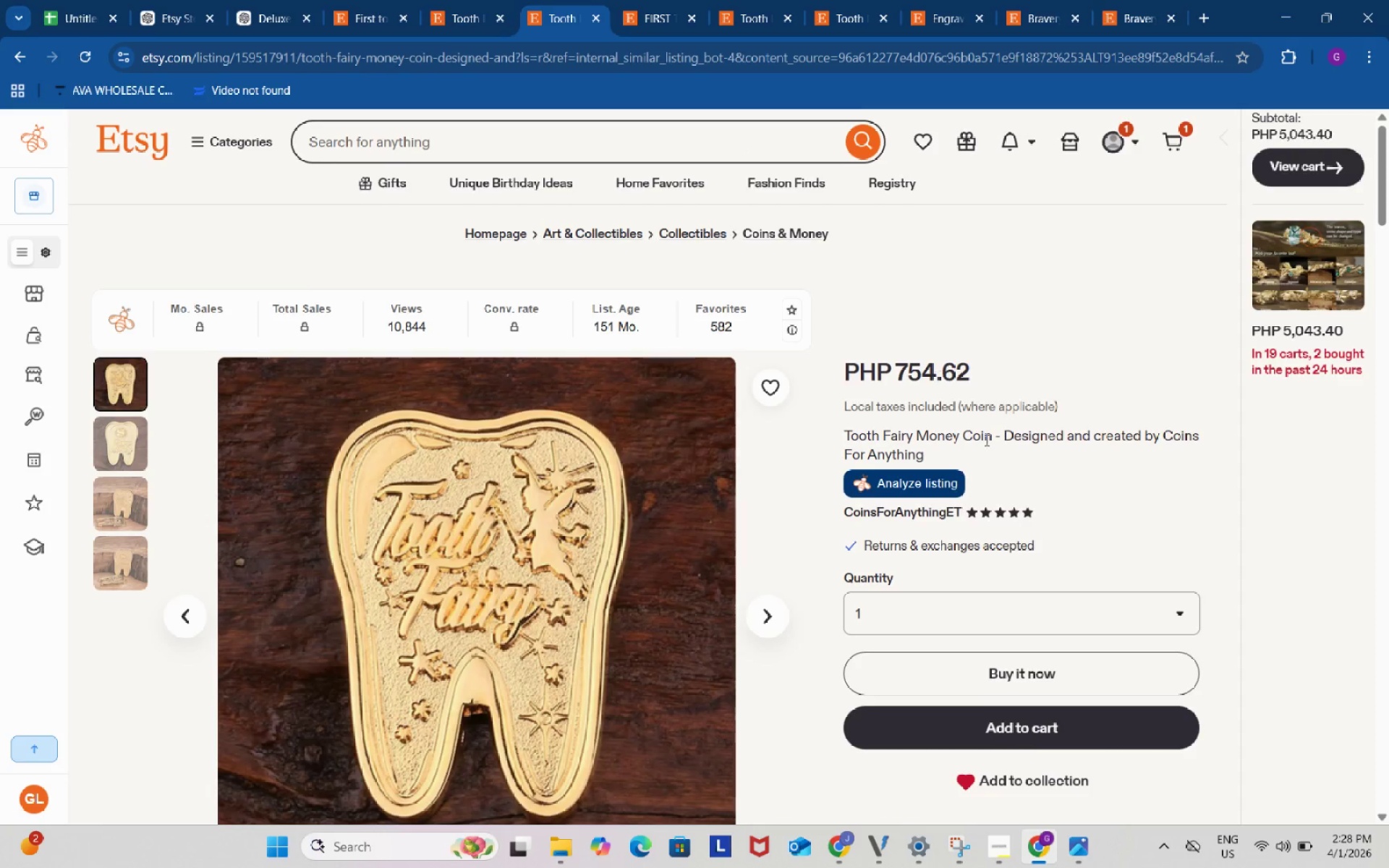 
scroll: coordinate [987, 442], scroll_direction: down, amount: 7.0
 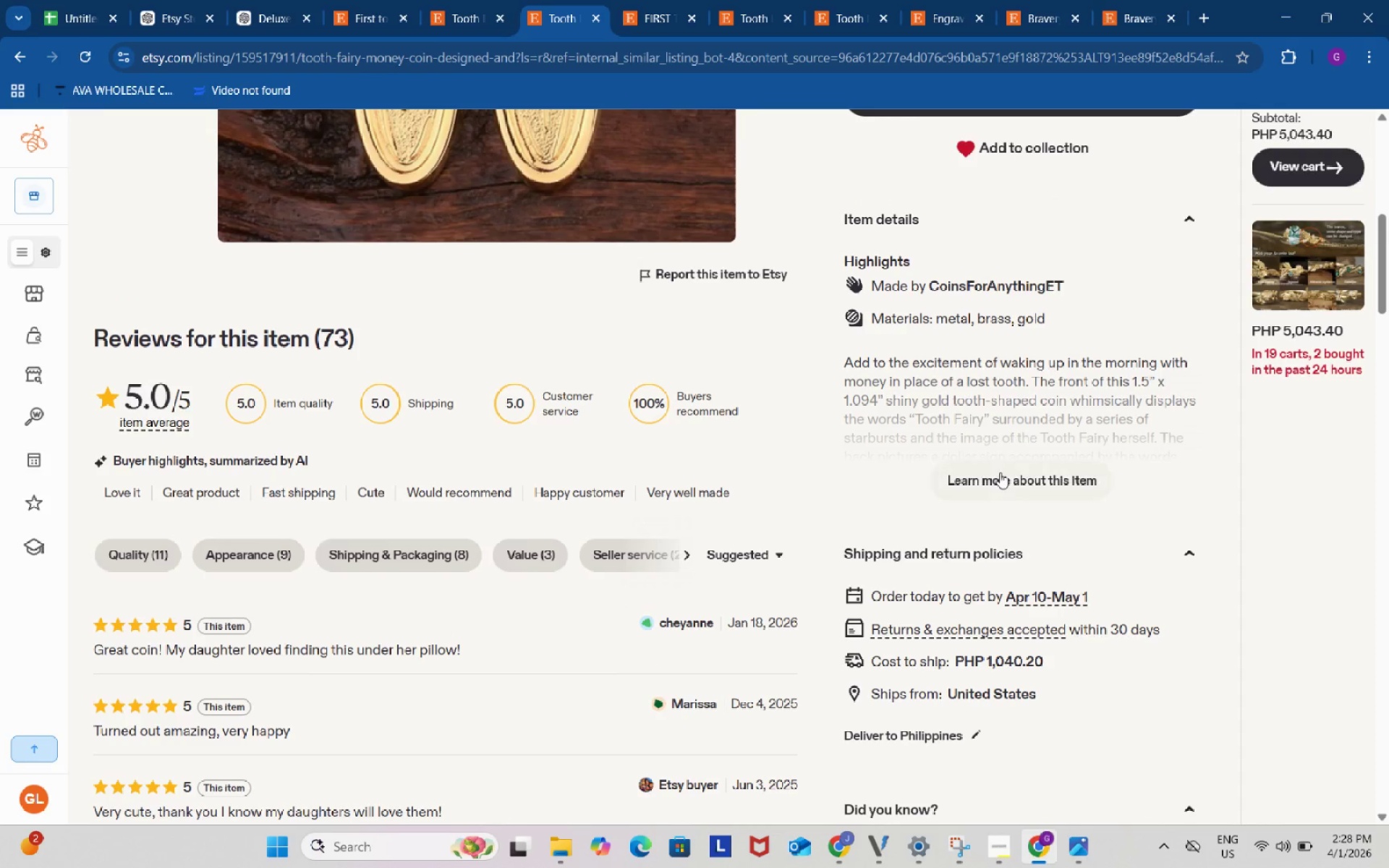 
left_click([1006, 484])
 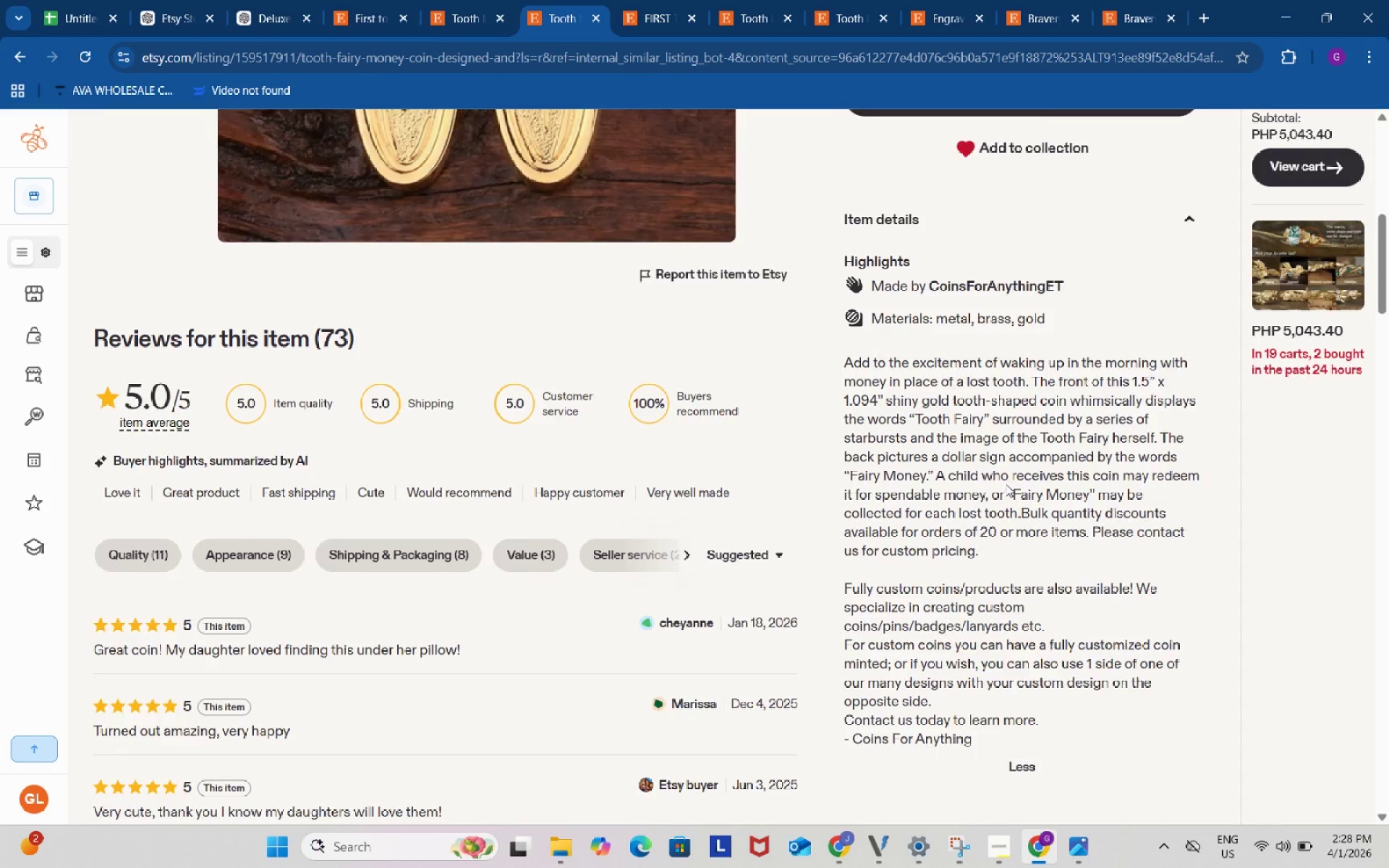 
scroll: coordinate [749, 503], scroll_direction: down, amount: 3.0
 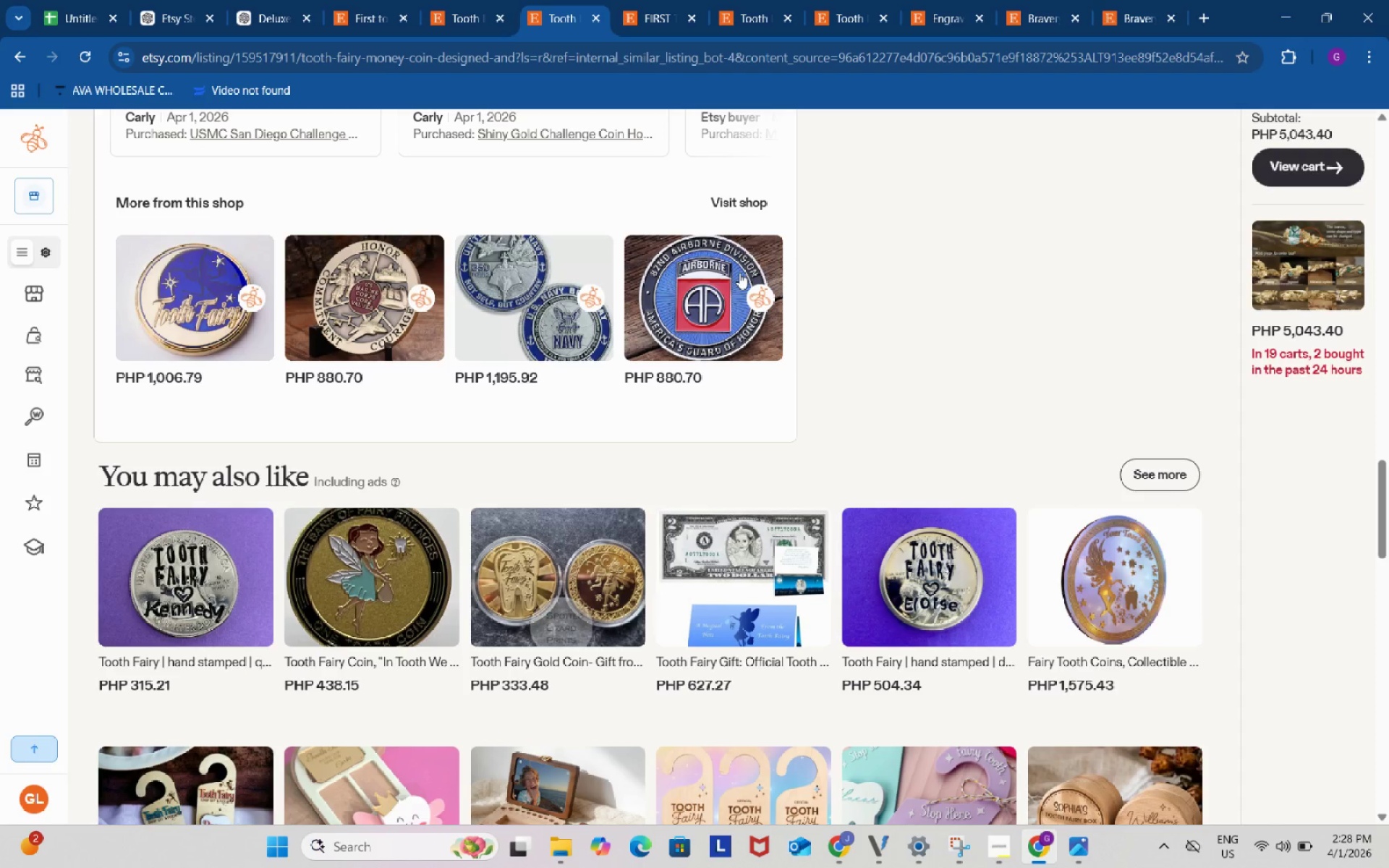 
mouse_move([724, 285])
 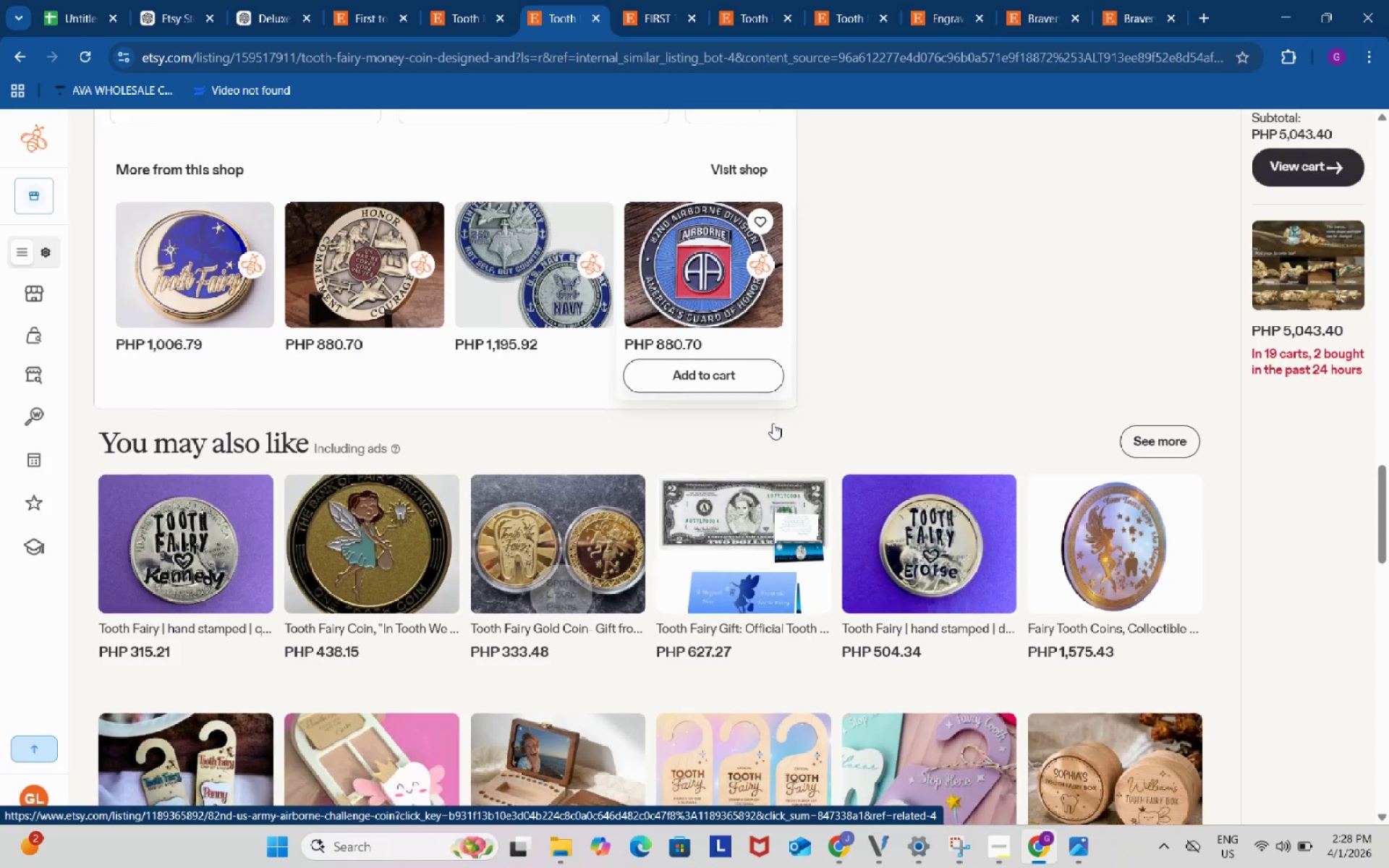 
scroll: coordinate [773, 423], scroll_direction: down, amount: 1.0
 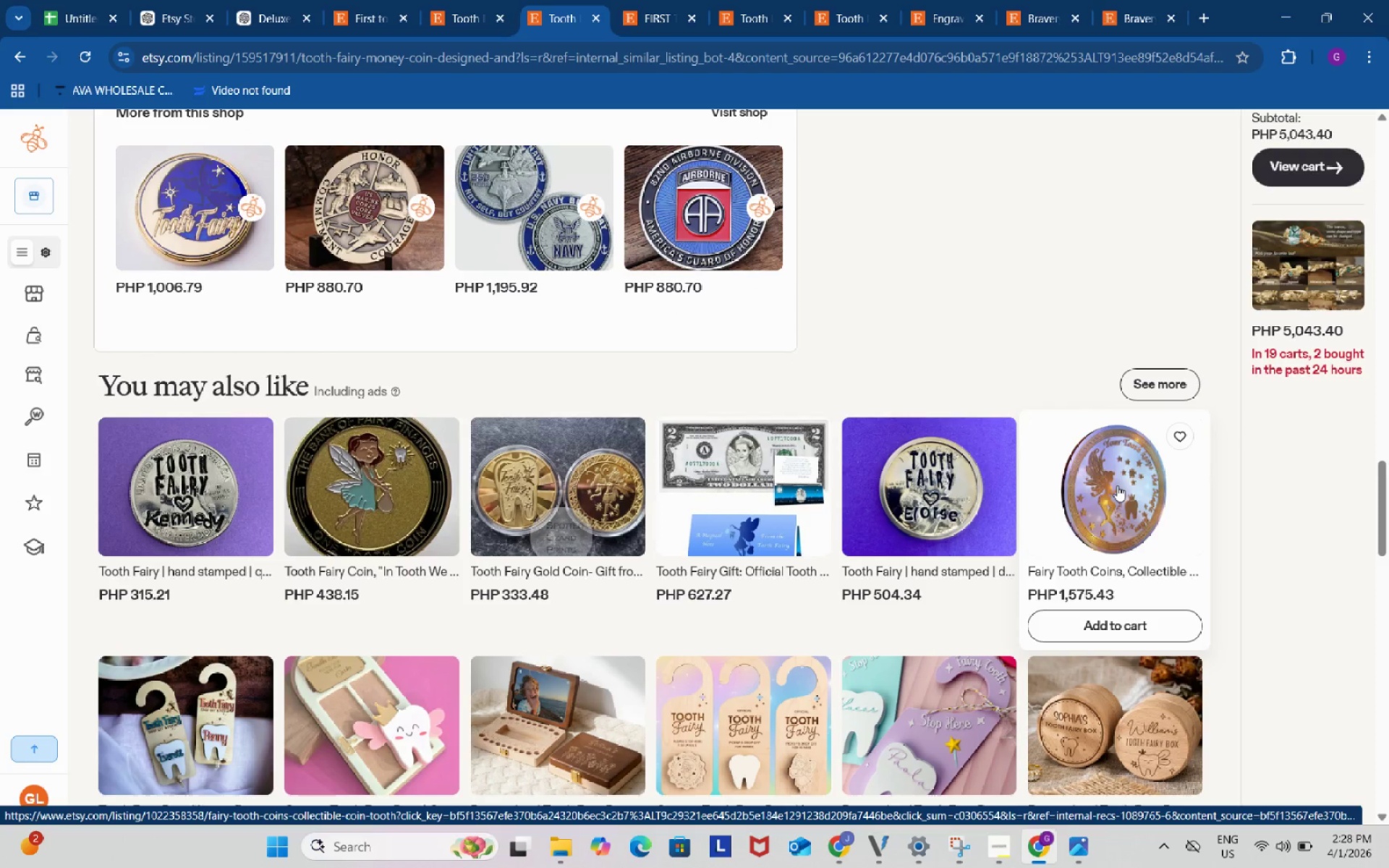 
right_click([1117, 485])
 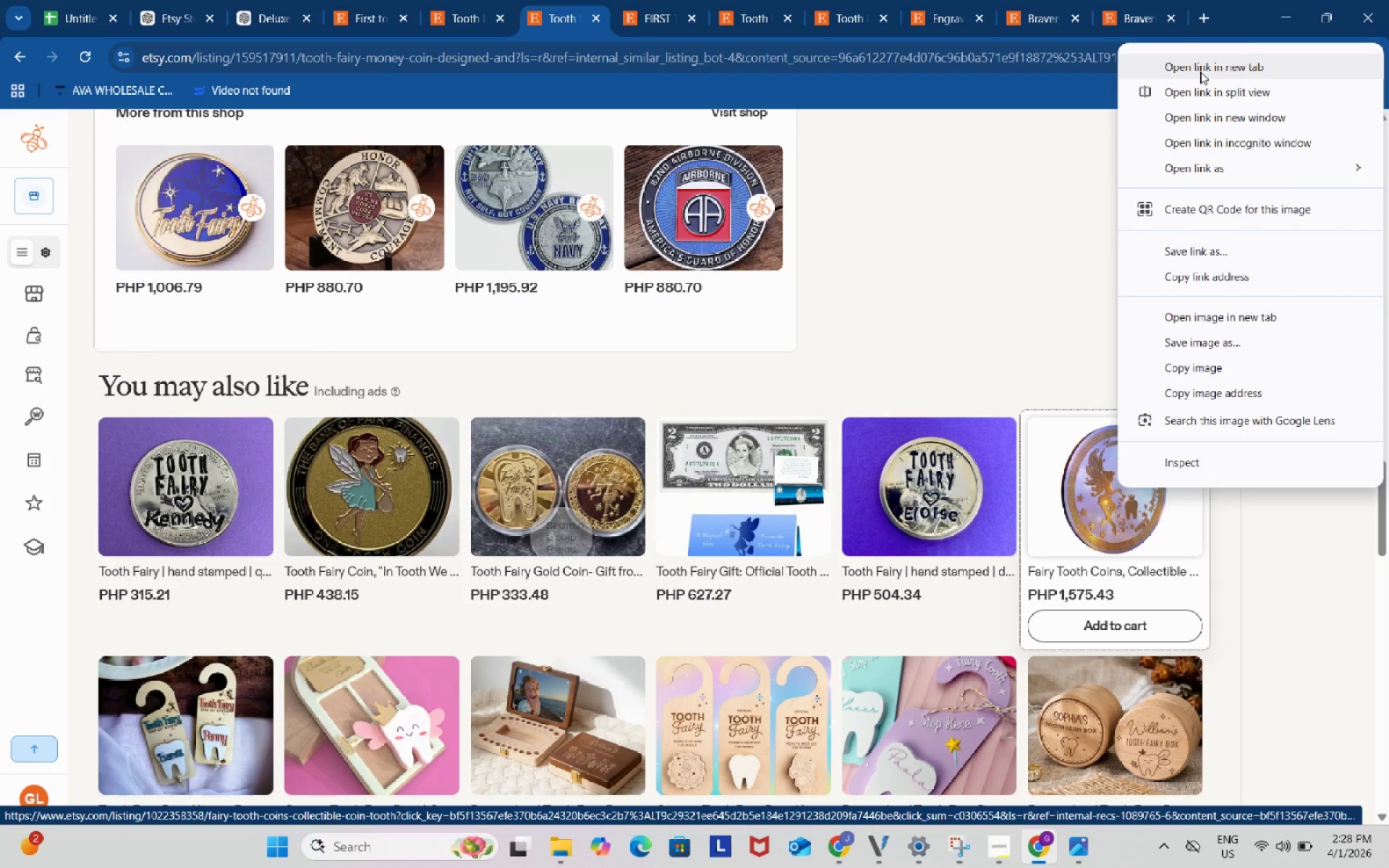 
left_click([1201, 69])
 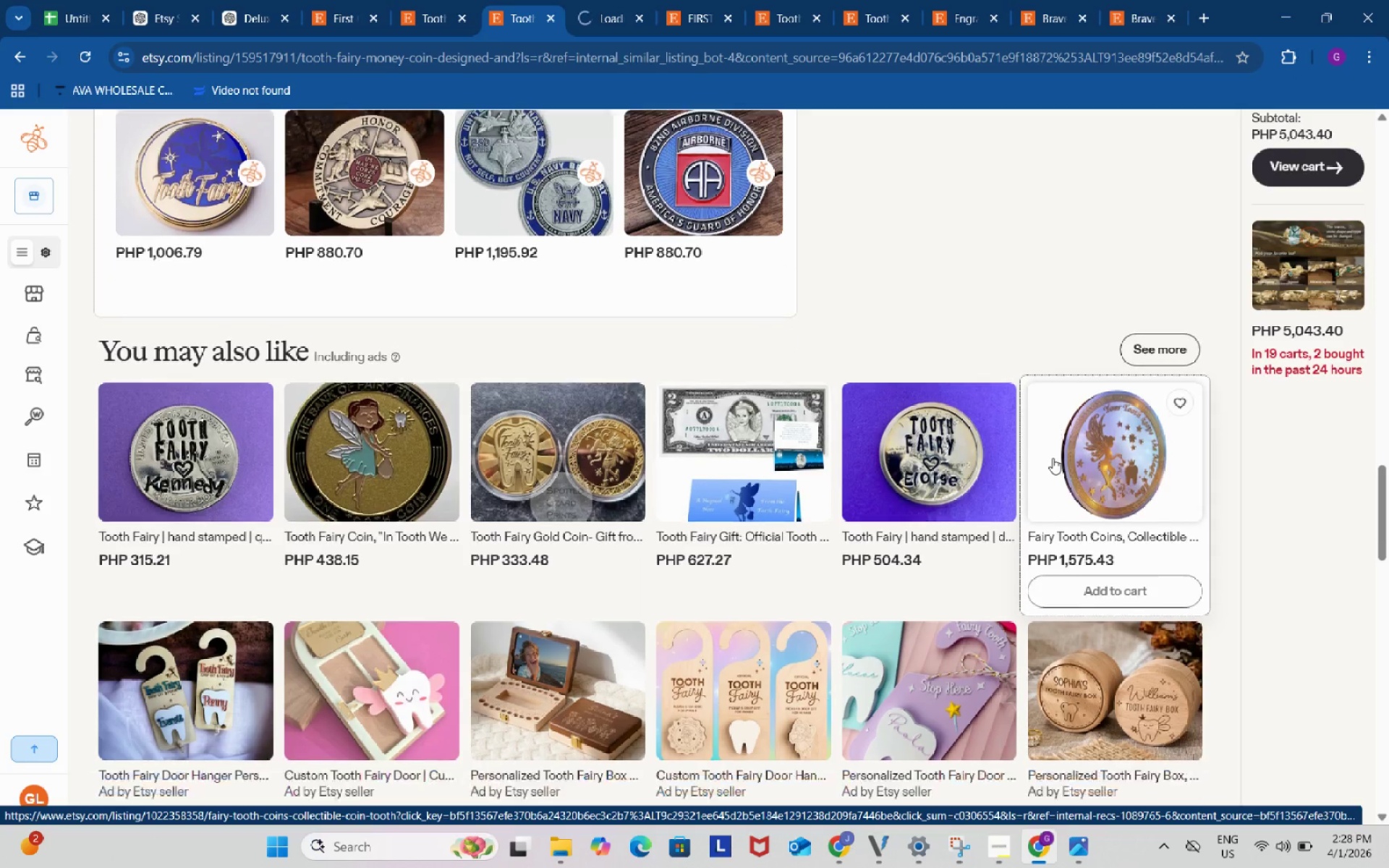 
scroll: coordinate [1053, 458], scroll_direction: down, amount: 3.0
 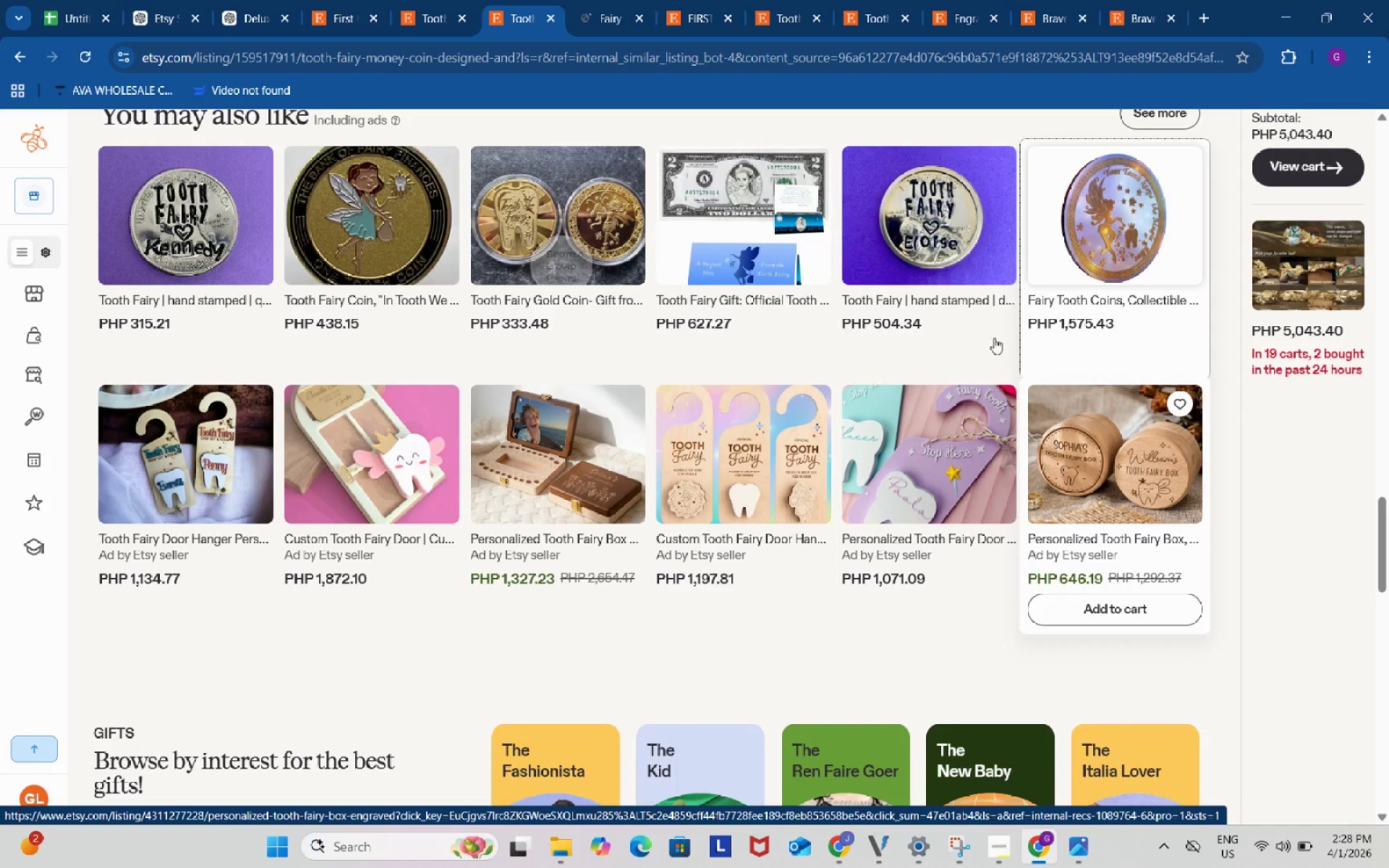 
left_click([585, 0])
 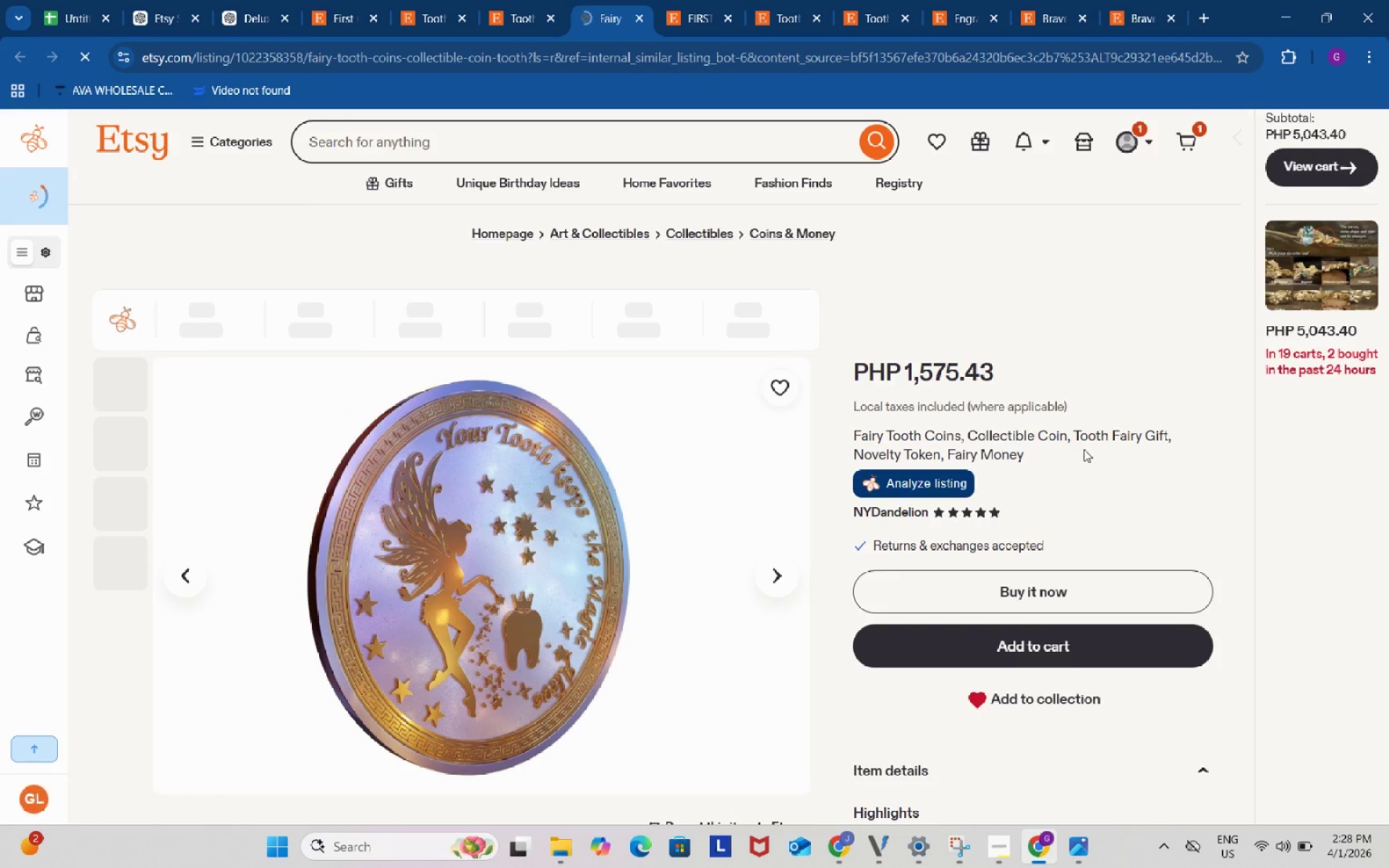 
scroll: coordinate [994, 726], scroll_direction: down, amount: 7.0
 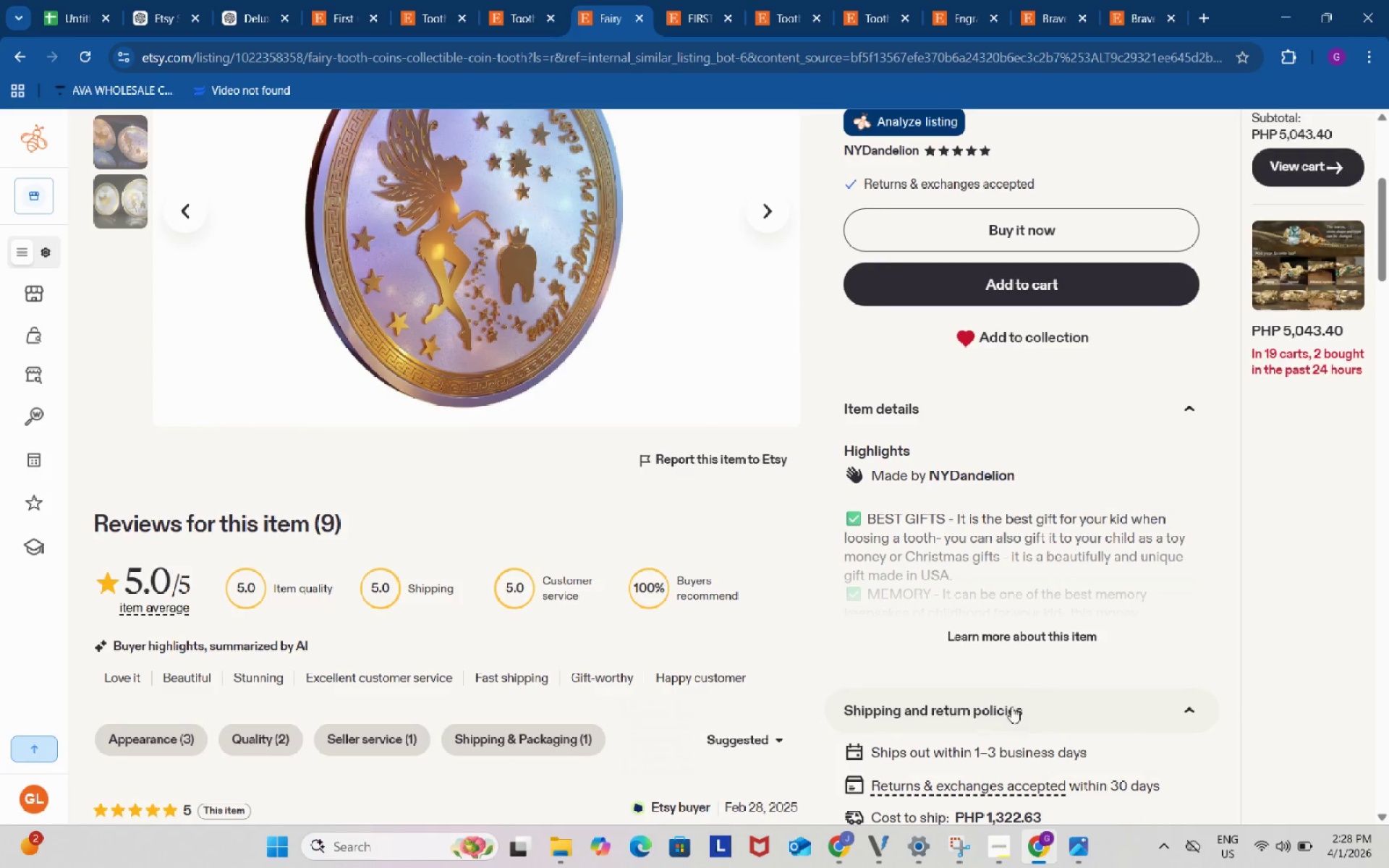 
left_click([1018, 634])
 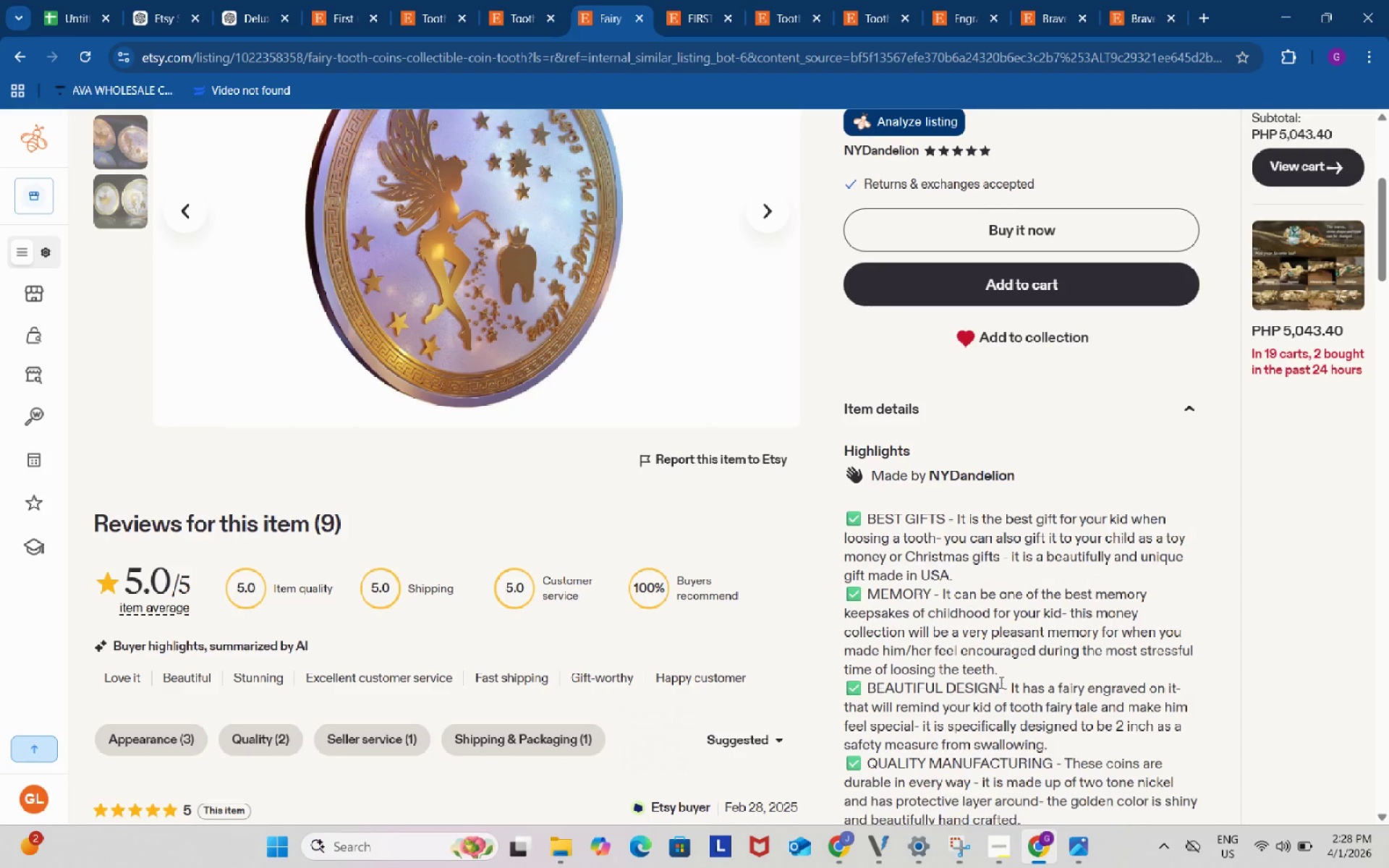 
scroll: coordinate [1000, 682], scroll_direction: down, amount: 20.0
 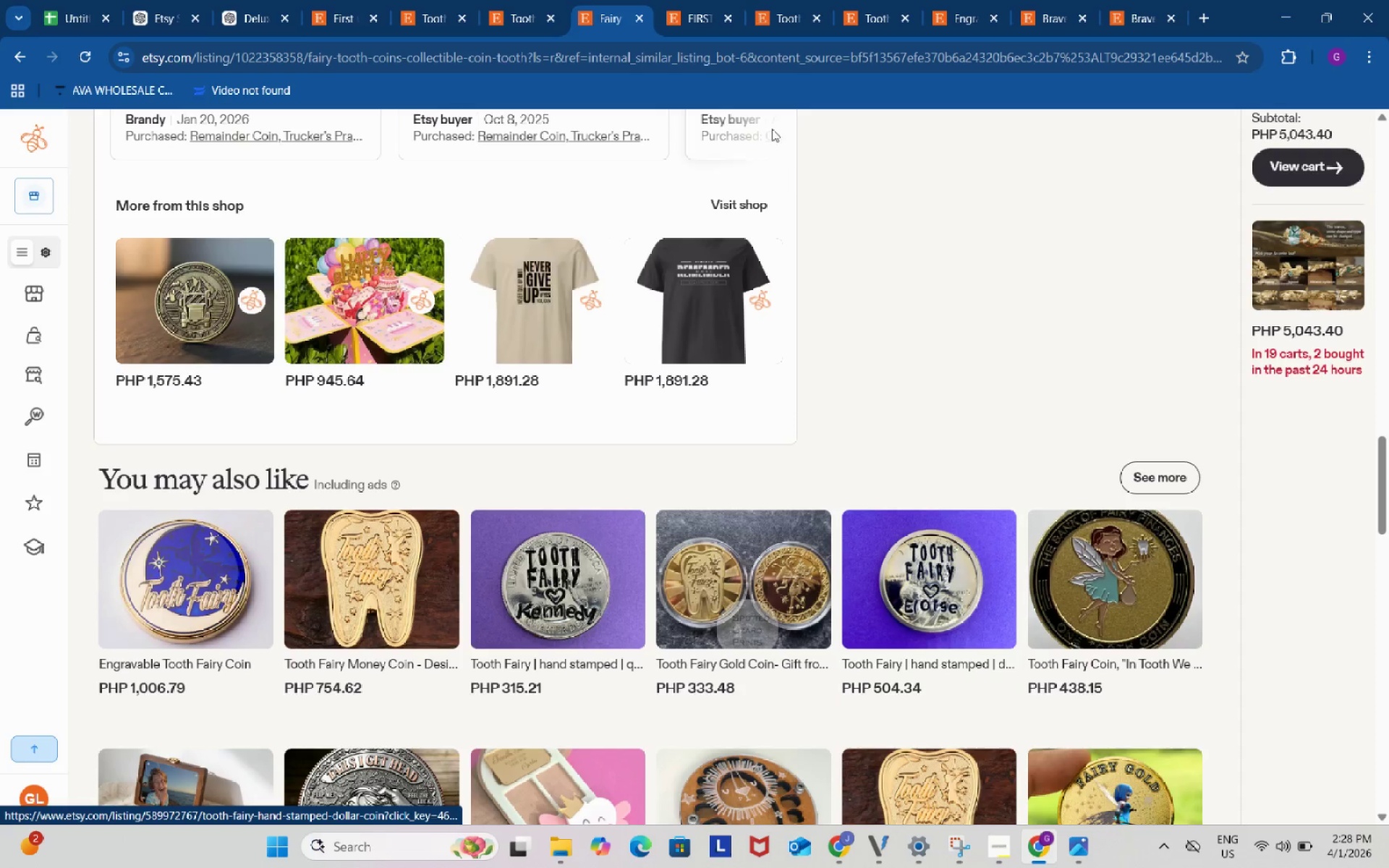 
left_click([670, 0])
 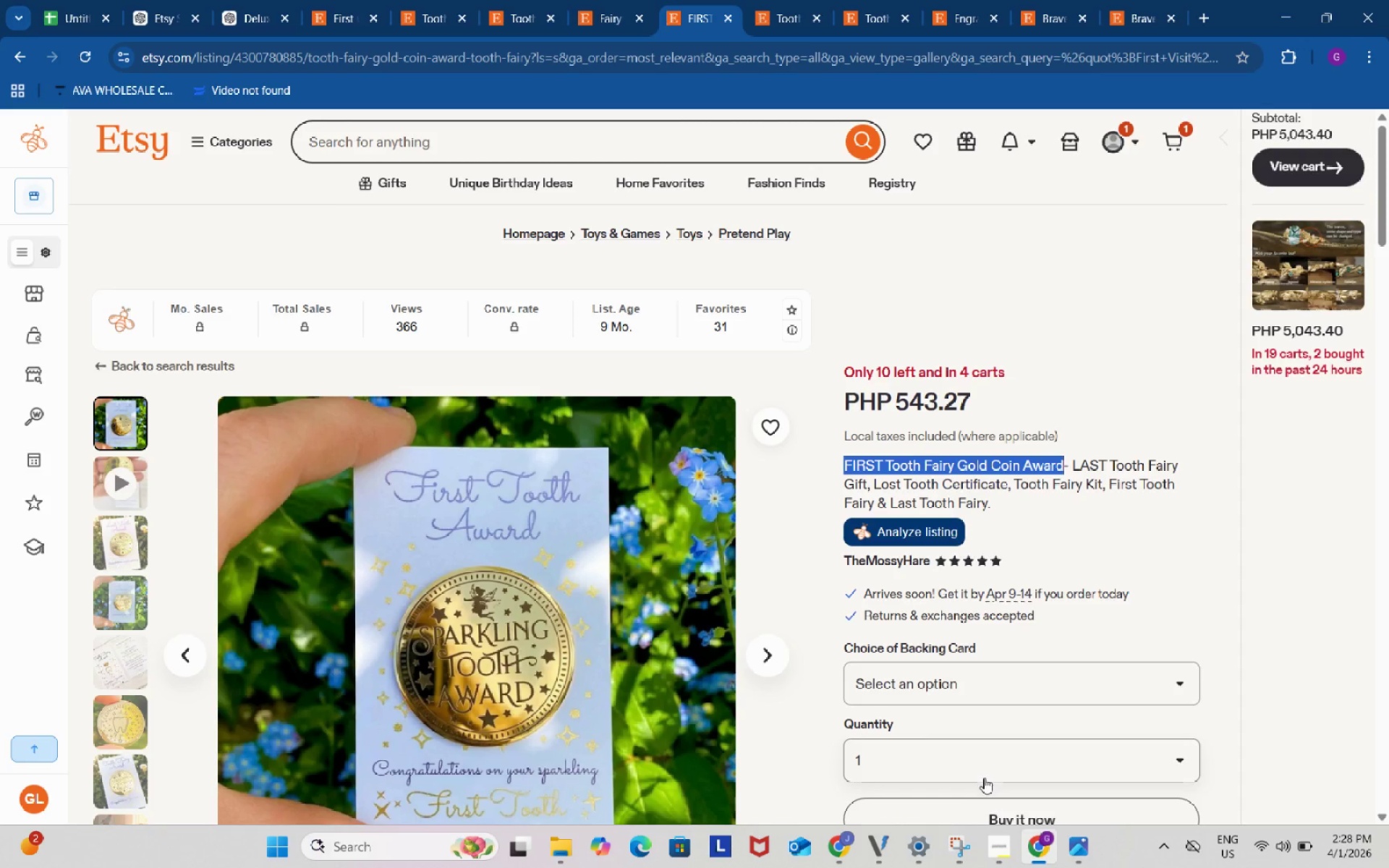 
left_click([841, 841])
 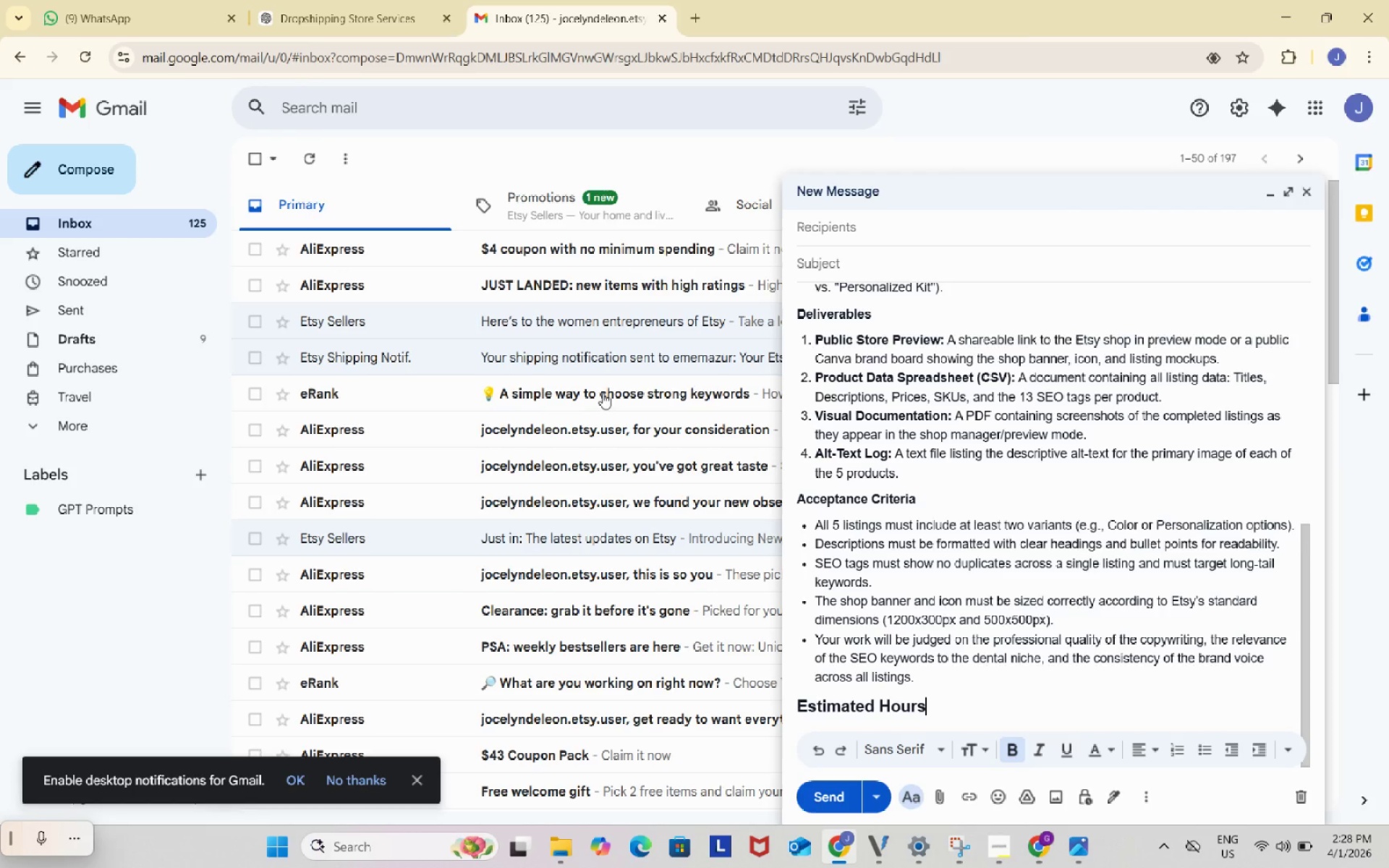 
left_click([116, 11])
 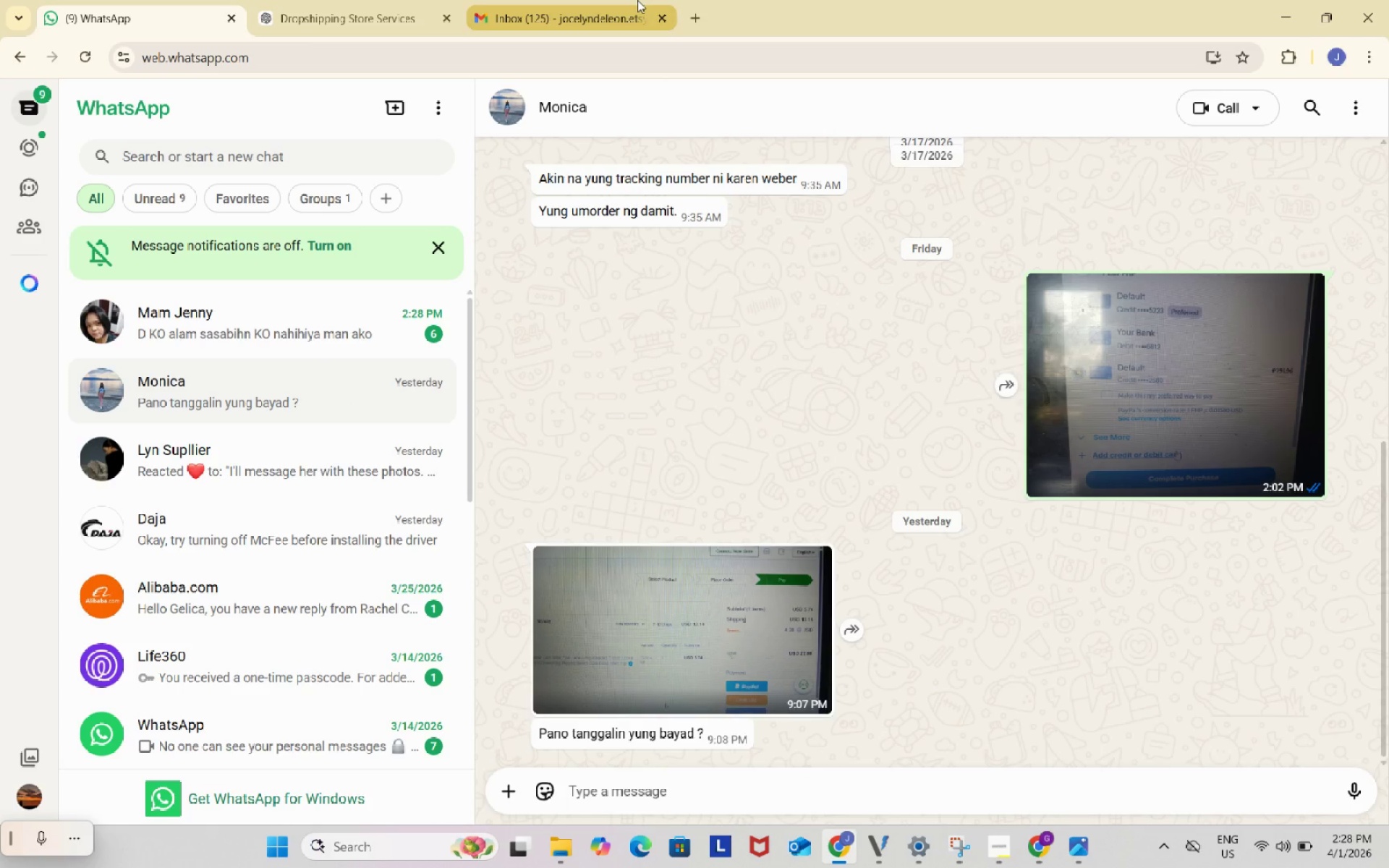 
left_click([611, 0])
 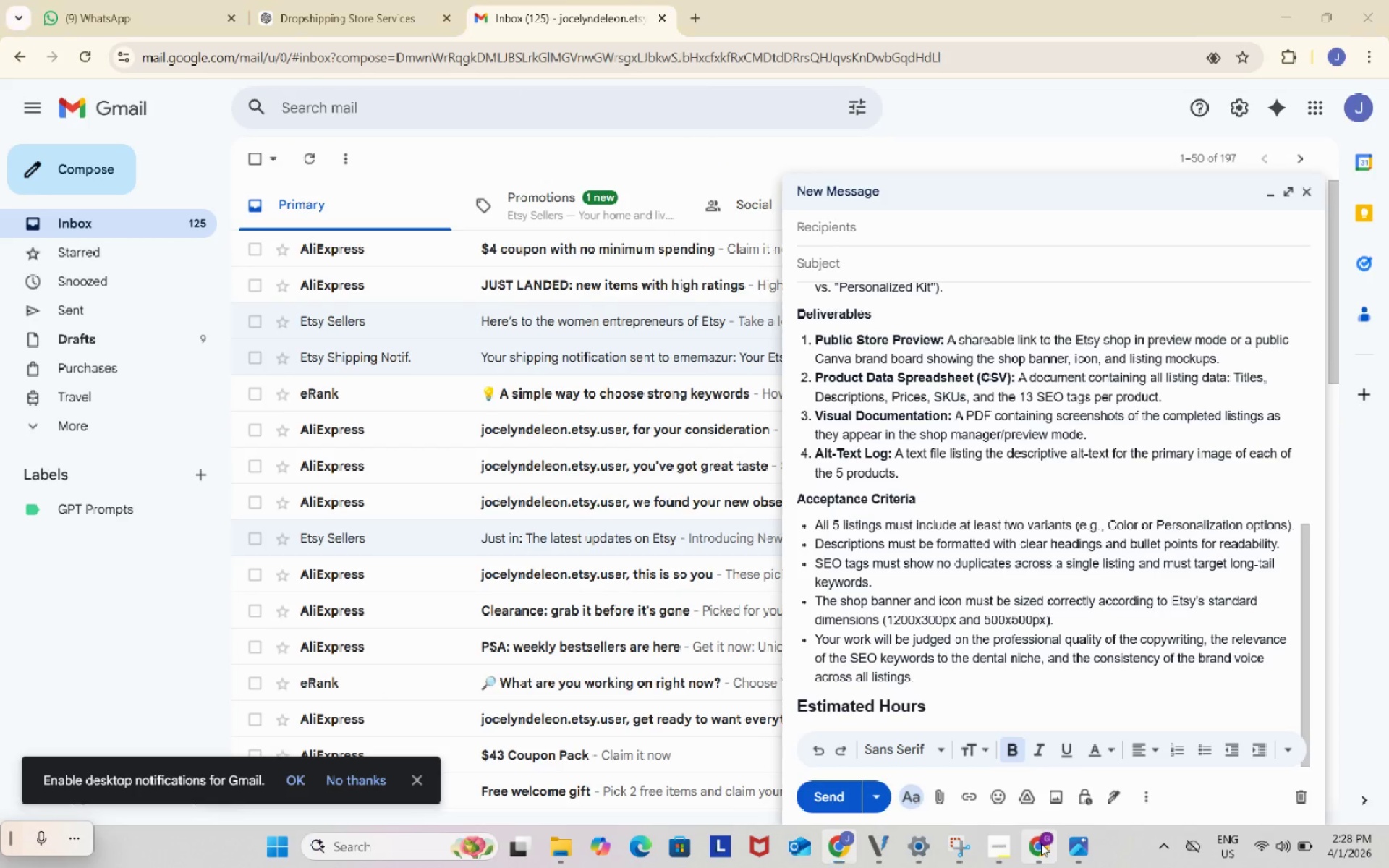 
left_click([1041, 843])
 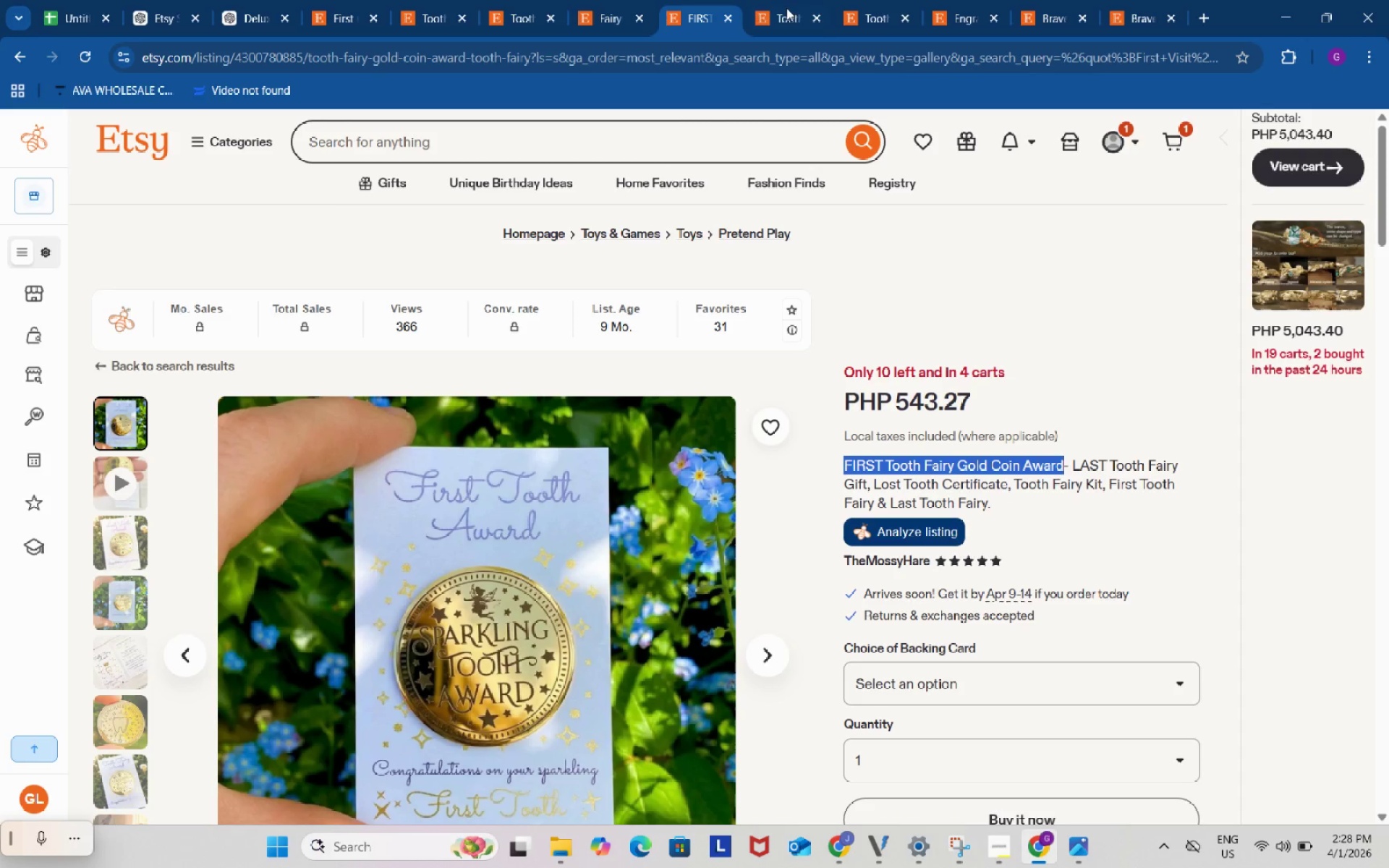 
left_click([775, 0])
 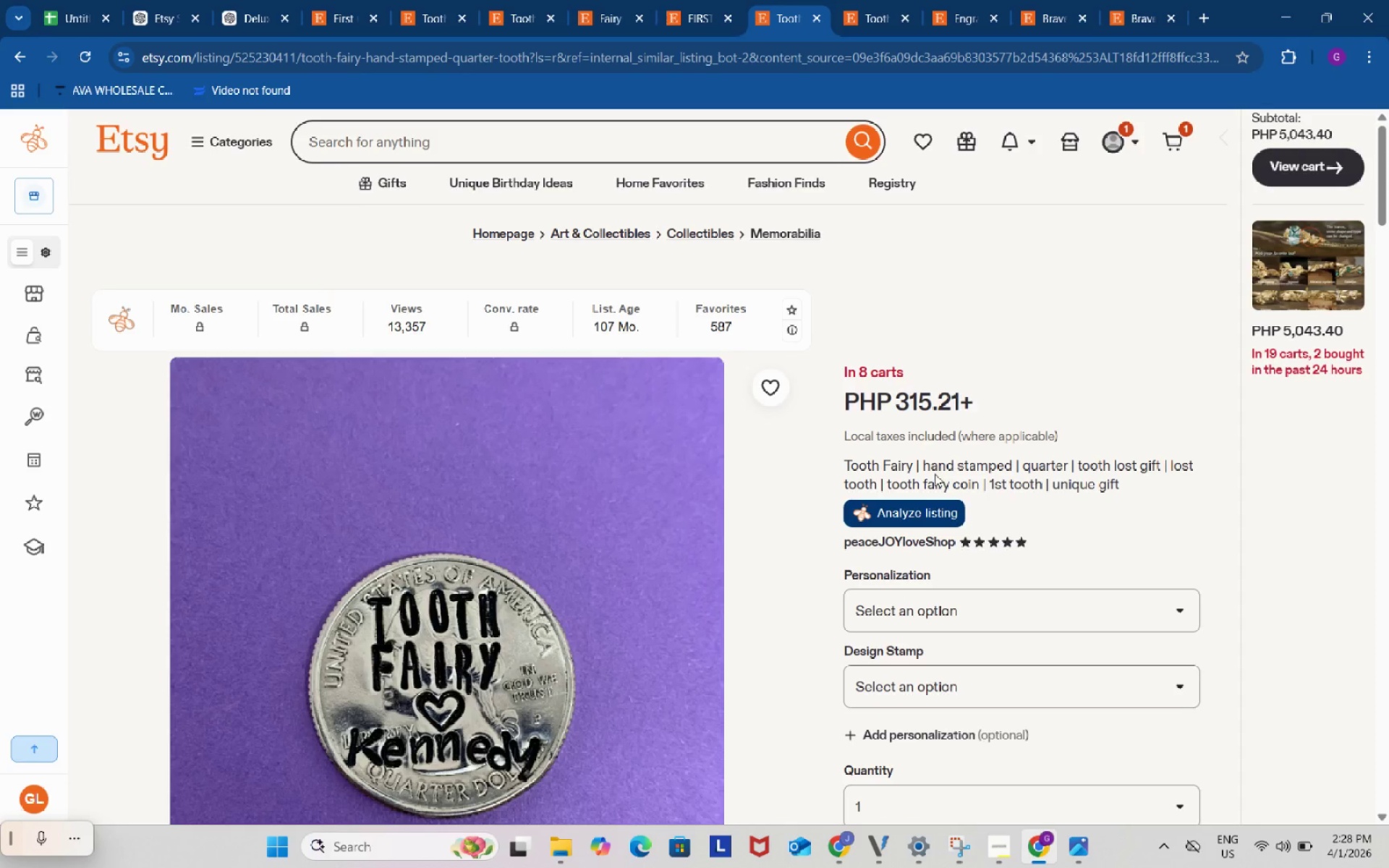 
scroll: coordinate [953, 526], scroll_direction: none, amount: 0.0
 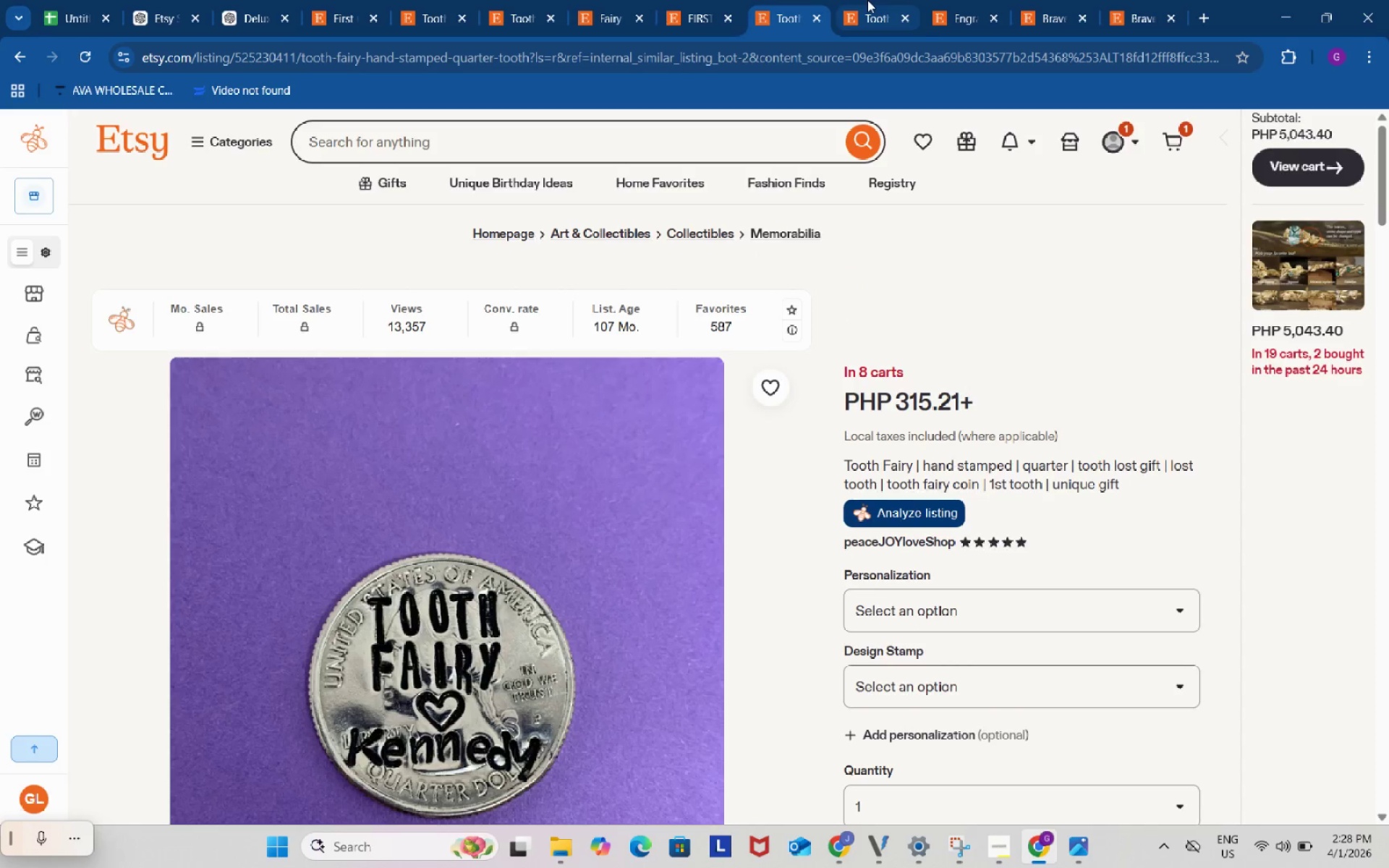 
left_click([867, 0])
 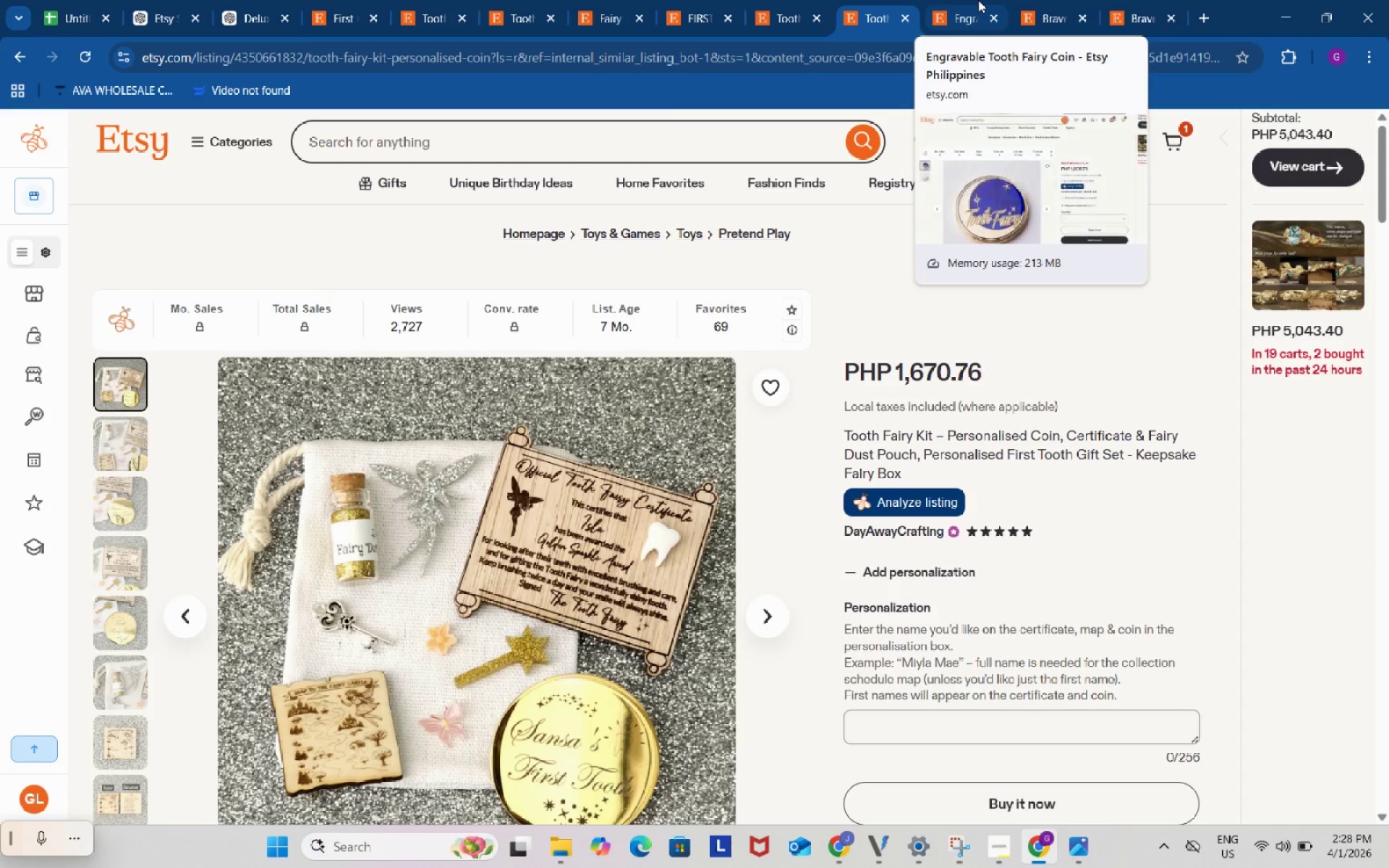 
left_click([978, 0])
 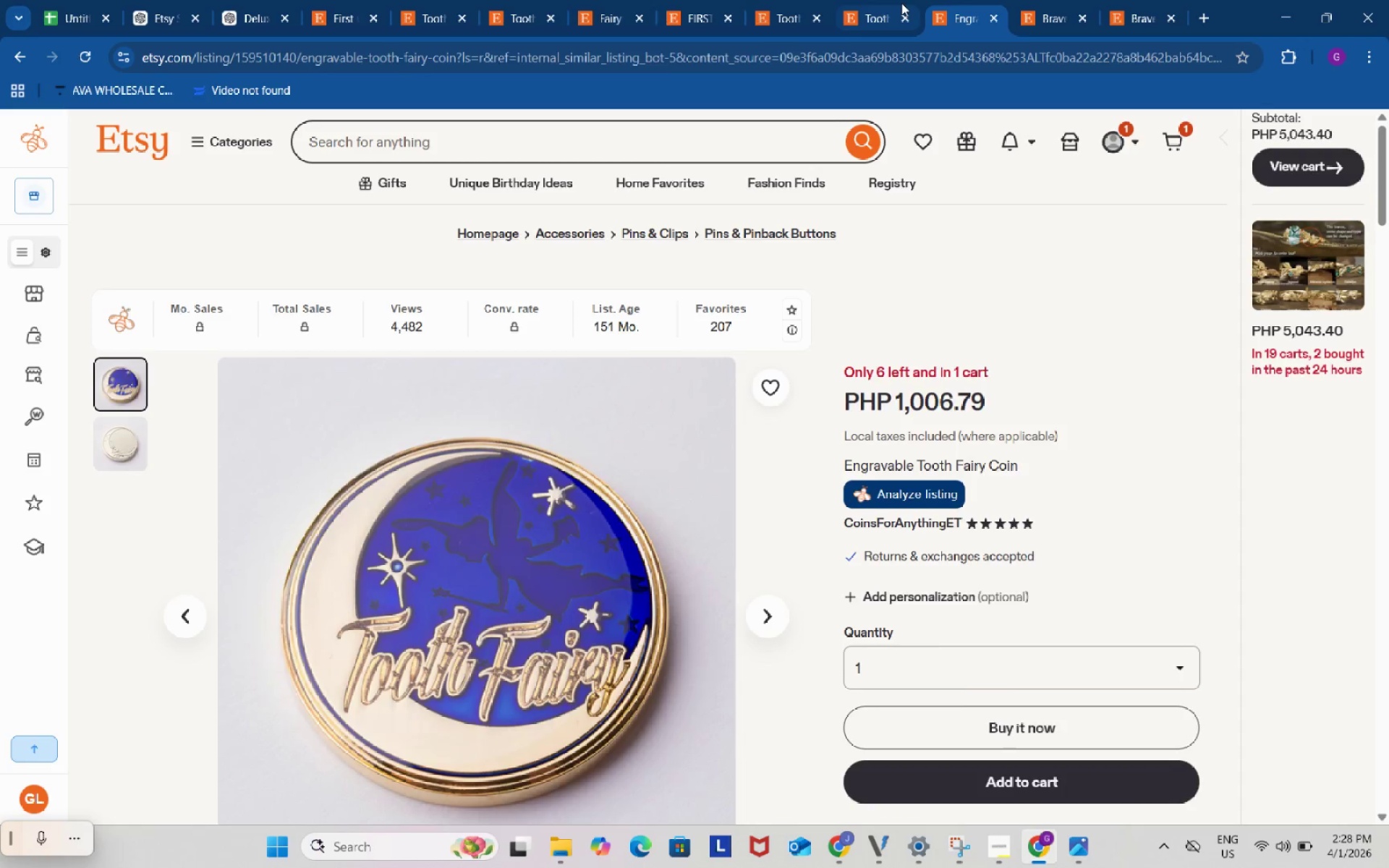 
left_click([901, 3])
 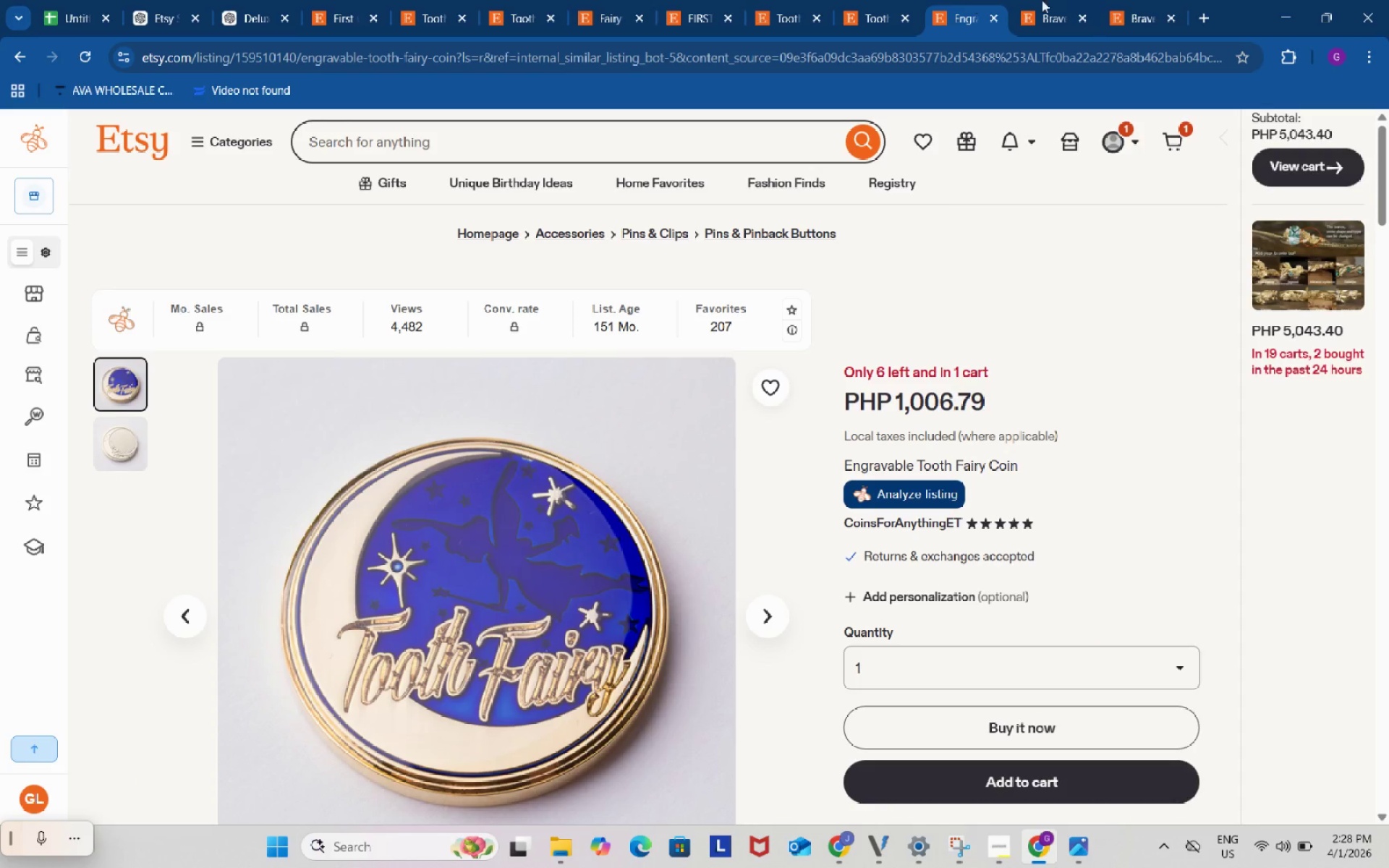 
double_click([1049, 0])
 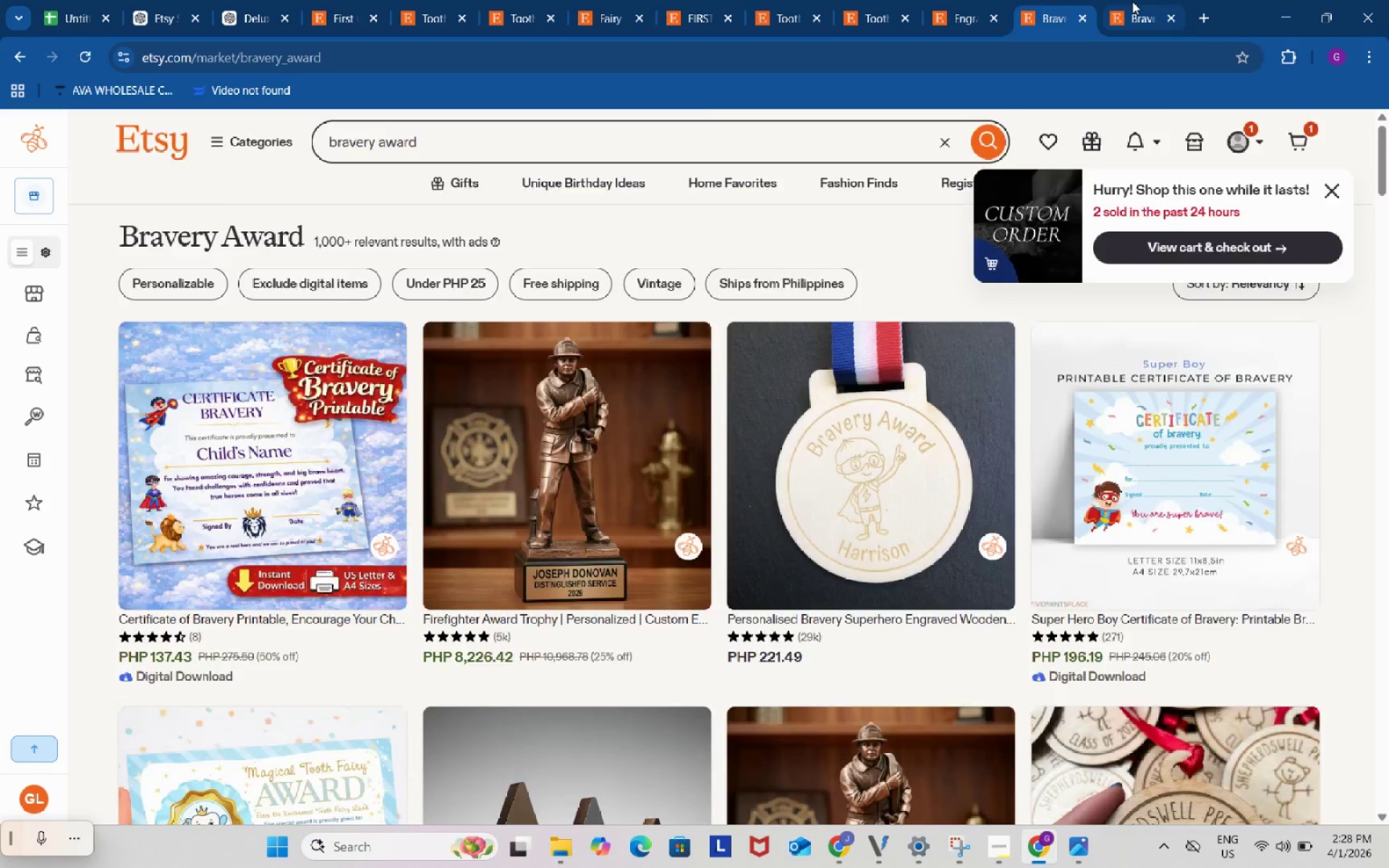 
left_click([1132, 1])
 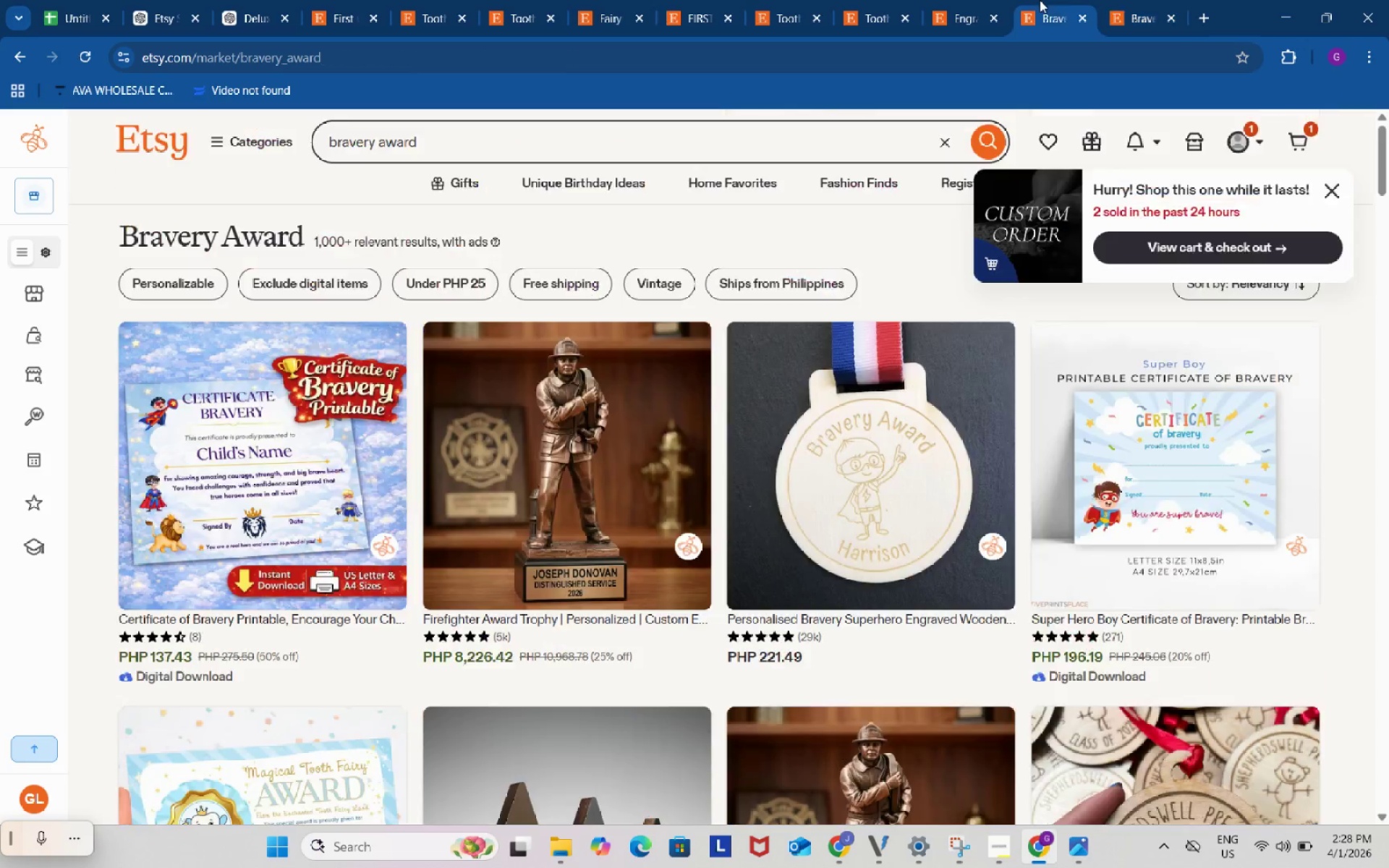 
left_click([1040, 0])
 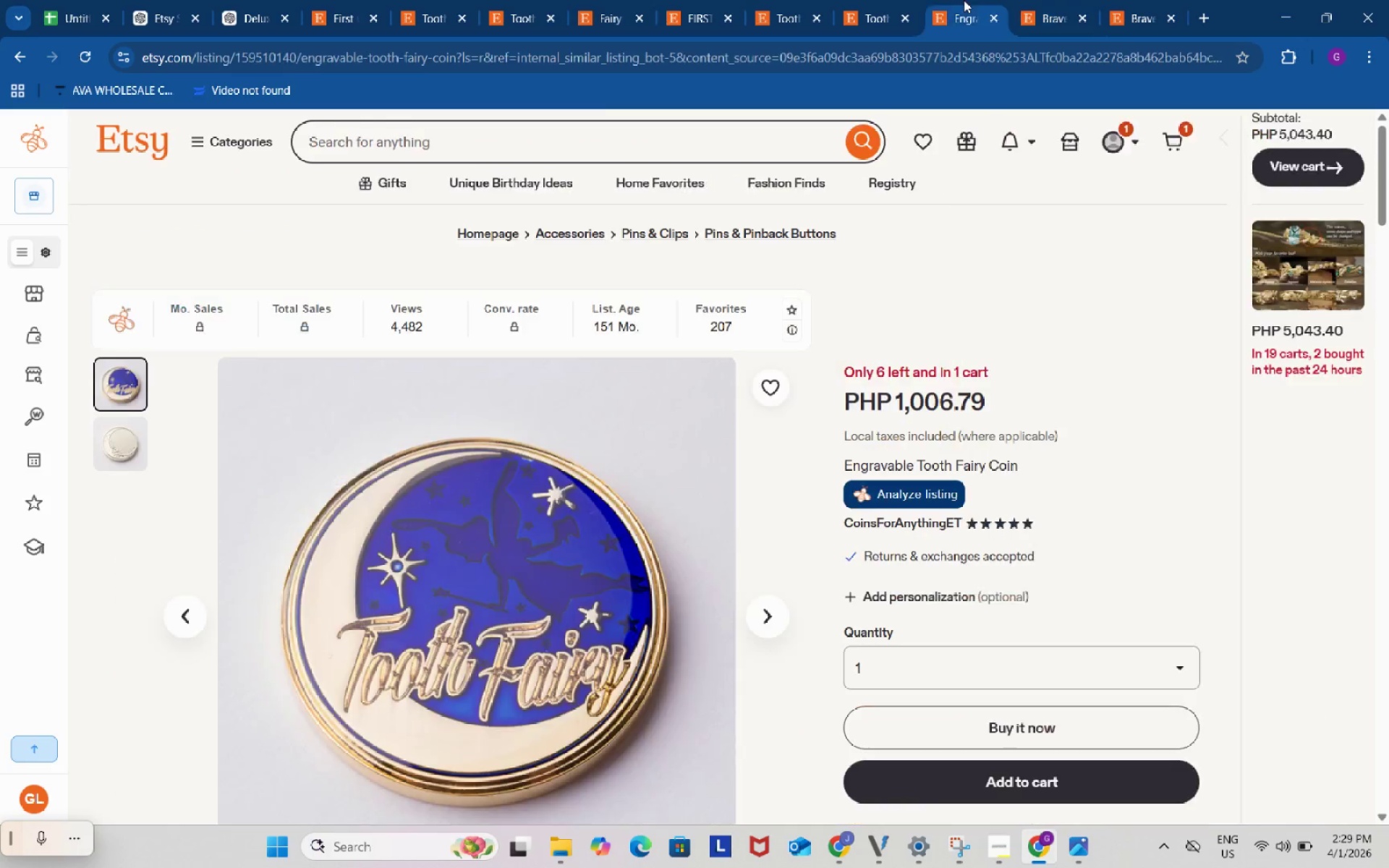 
left_click([964, 0])
 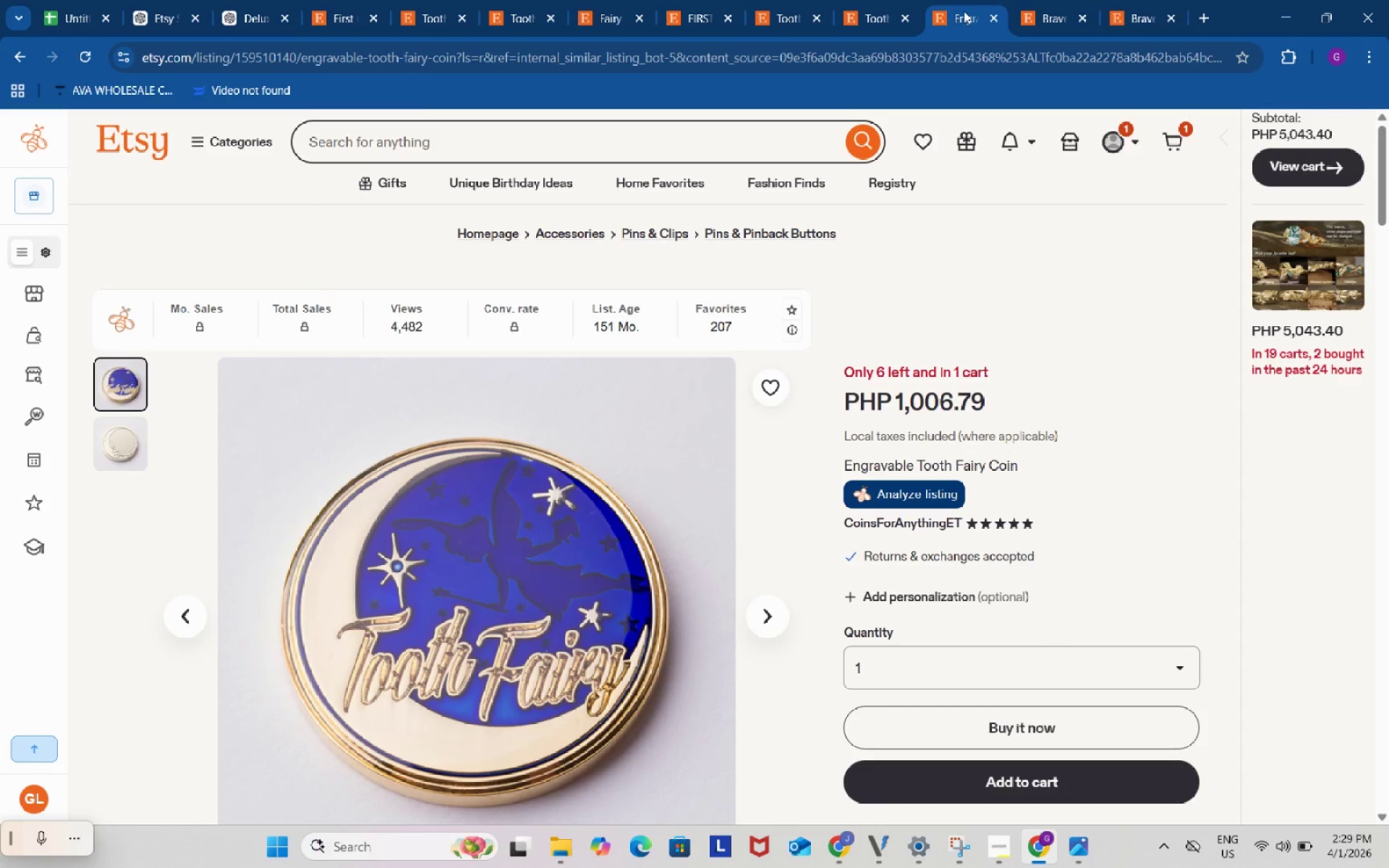 
scroll: coordinate [1061, 526], scroll_direction: down, amount: 1.0
 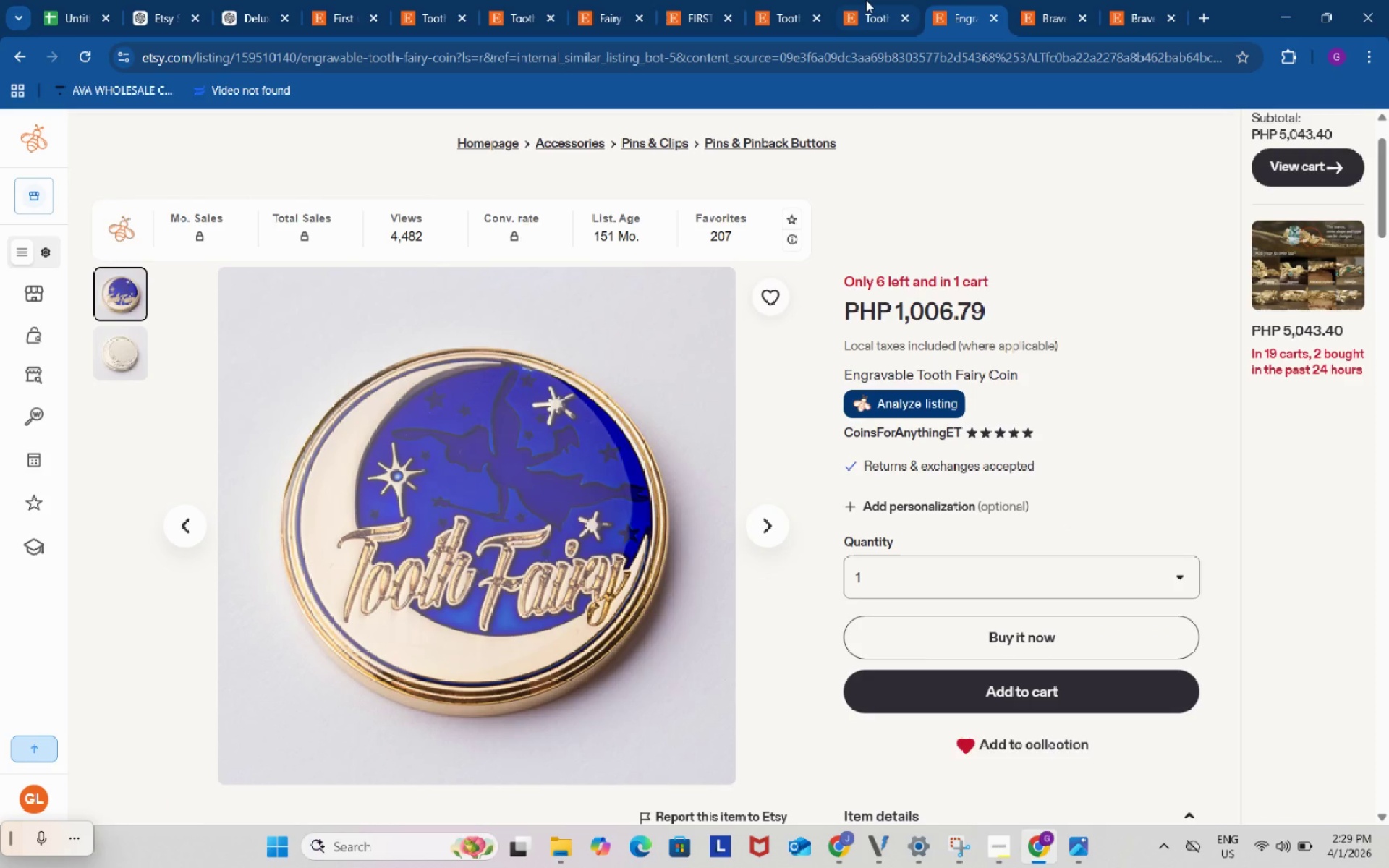 
left_click([866, 0])
 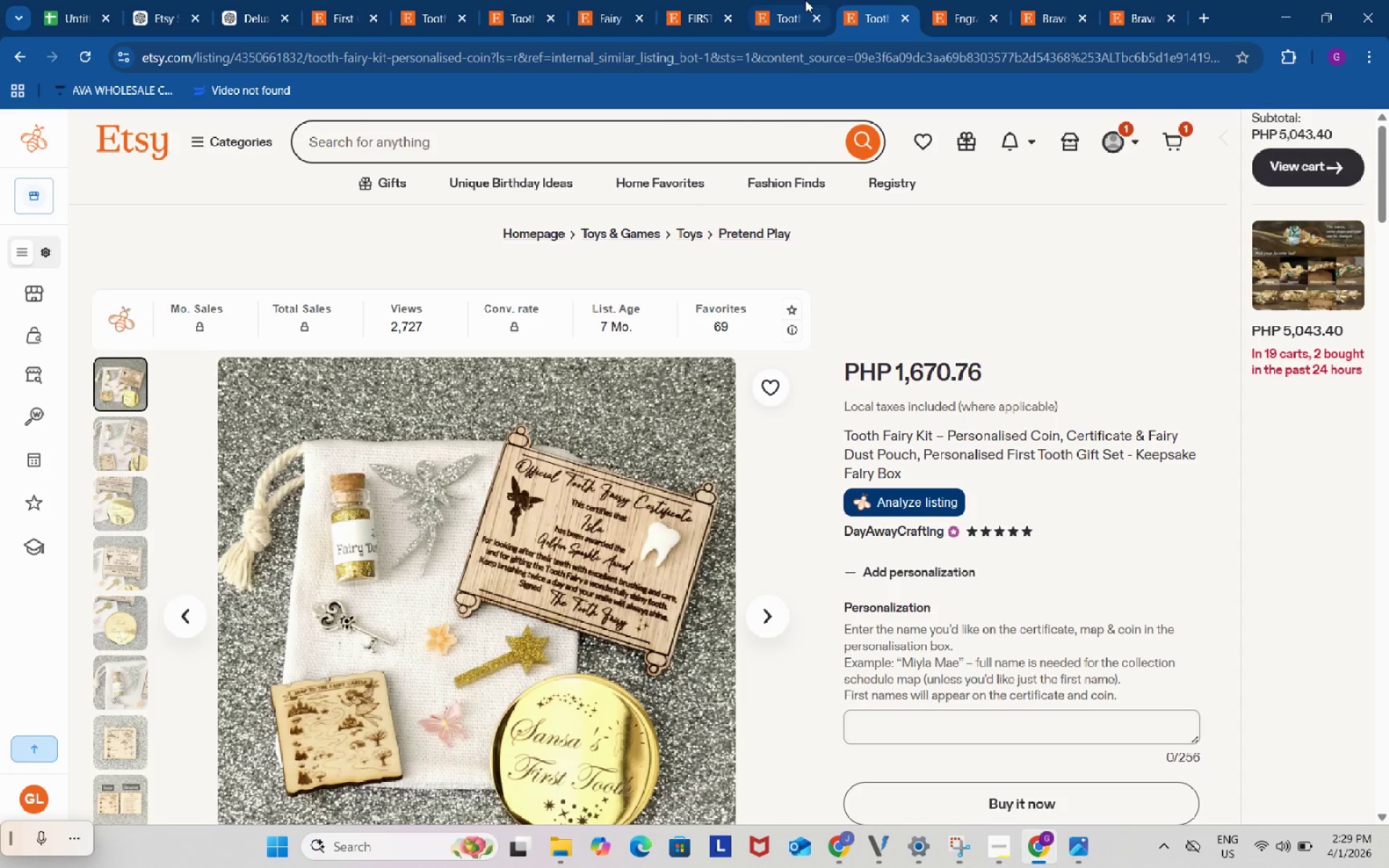 
left_click([805, 0])
 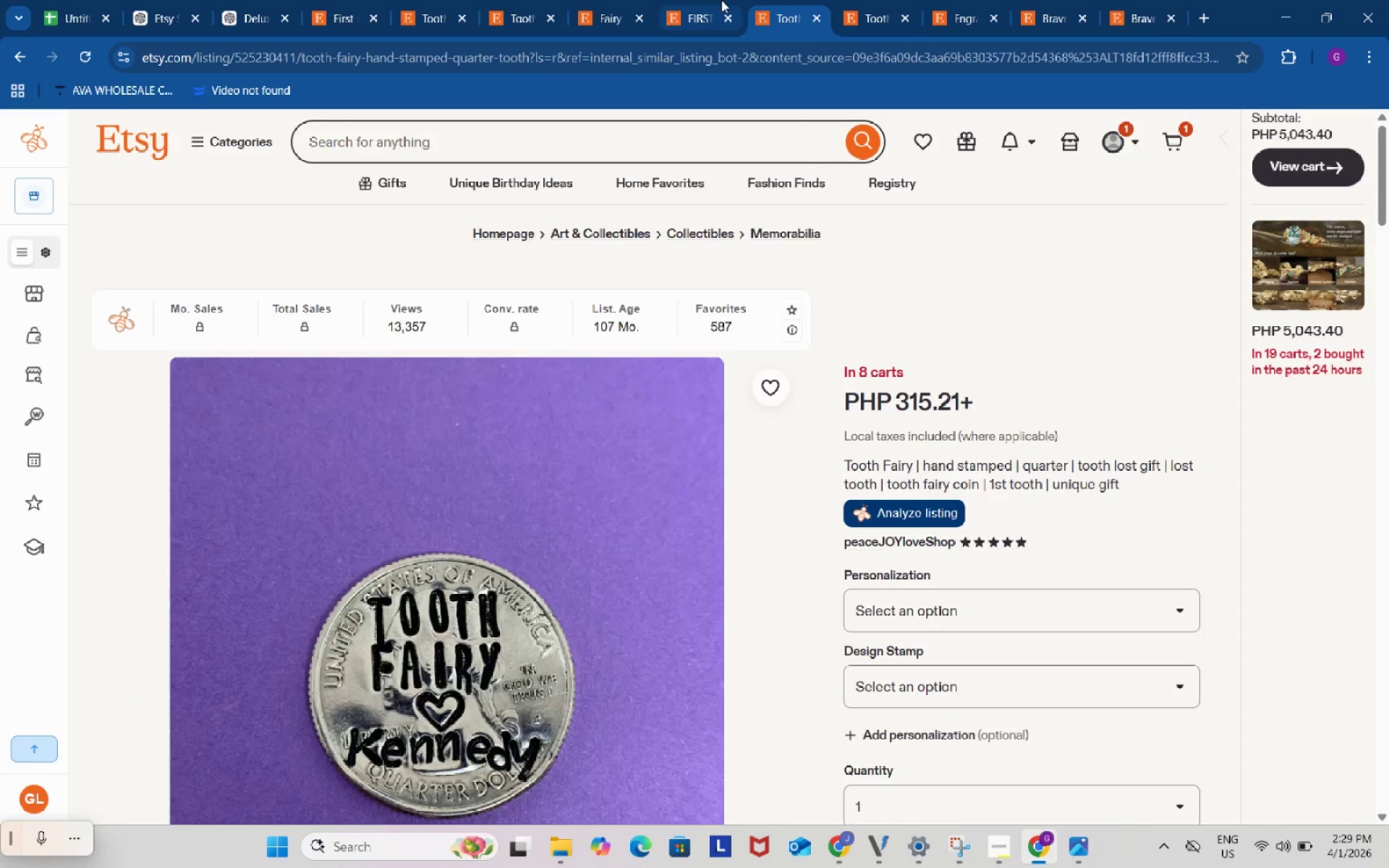 
left_click([721, 0])
 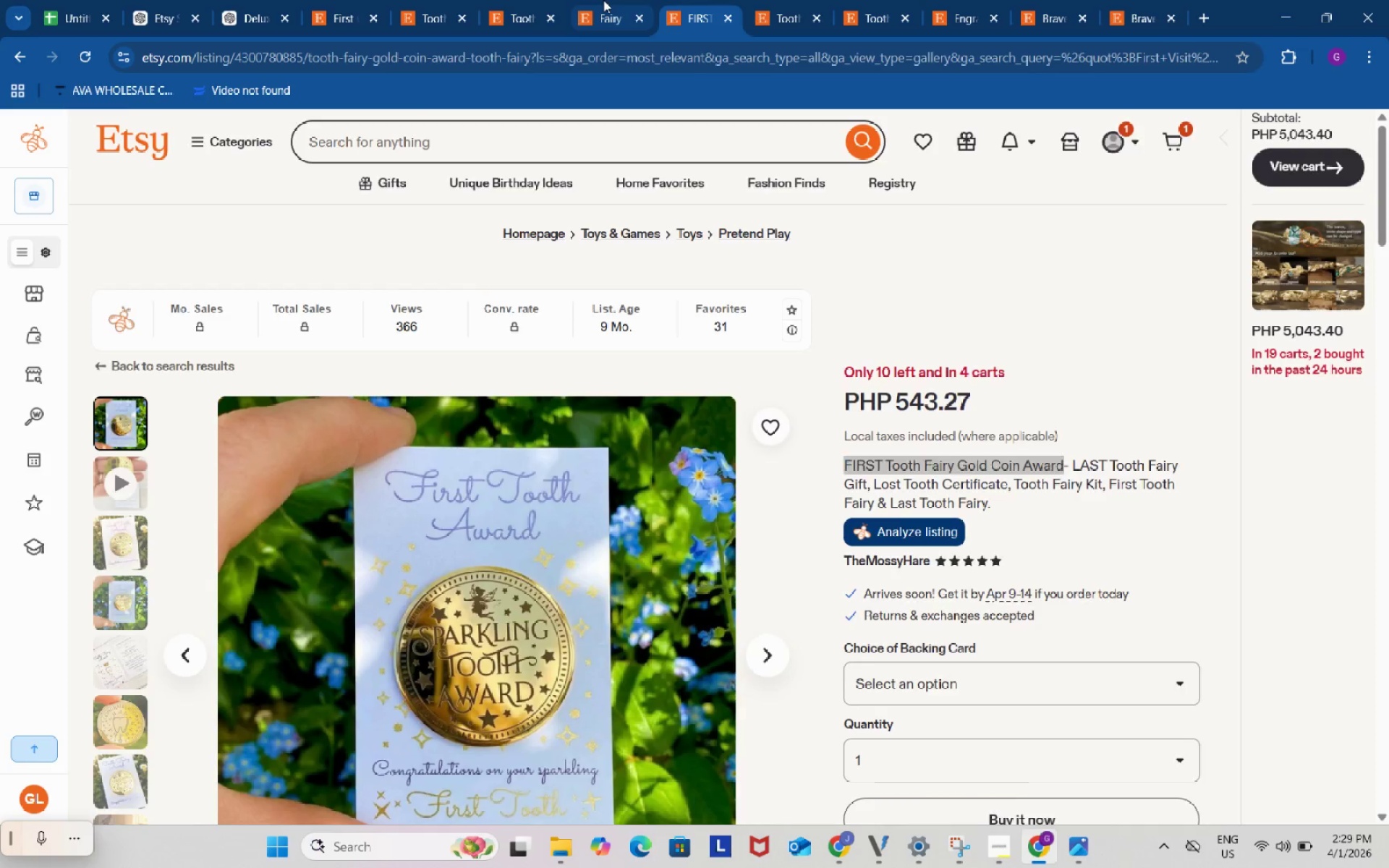 
left_click([603, 0])
 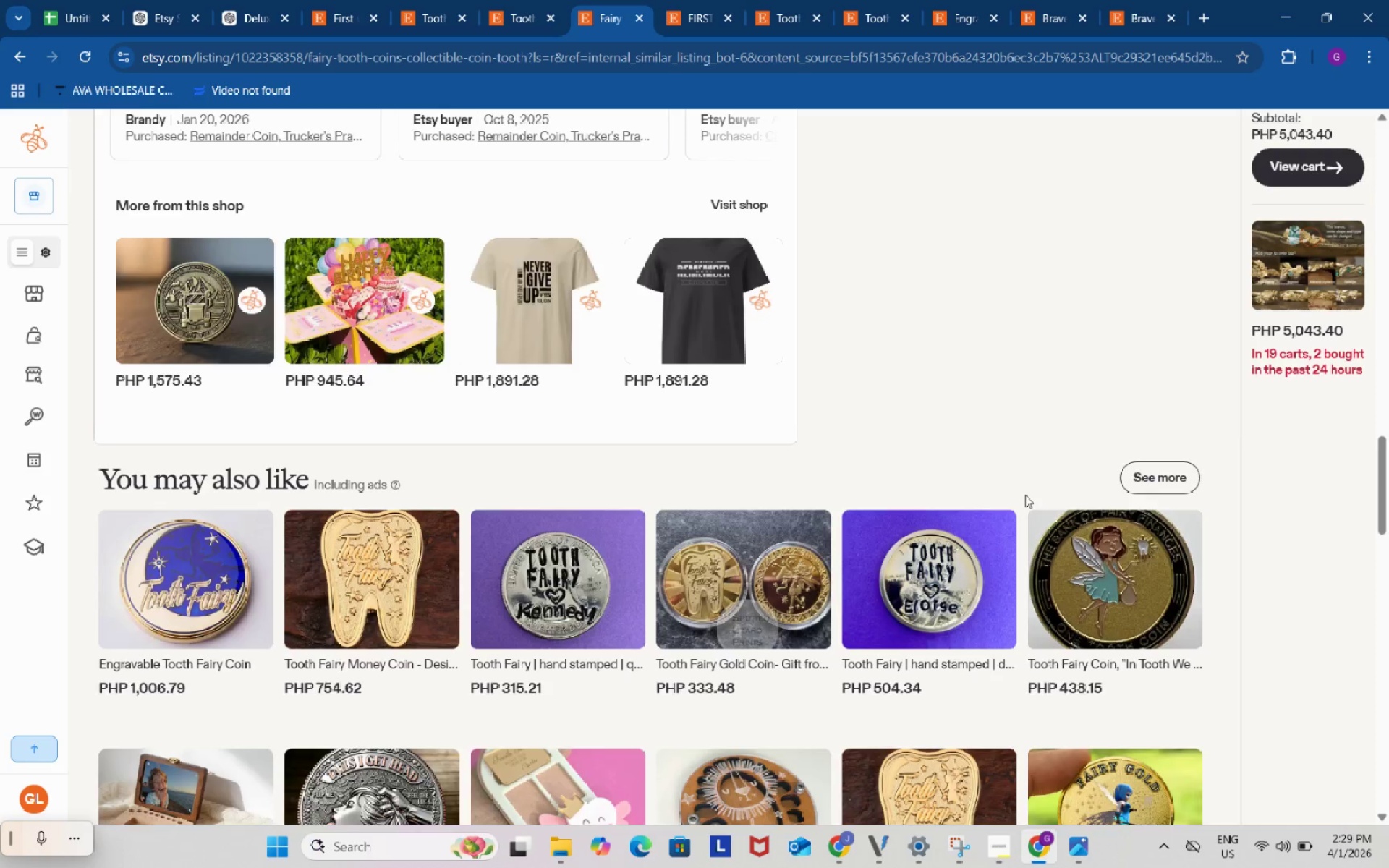 
scroll: coordinate [1025, 495], scroll_direction: up, amount: 30.0
 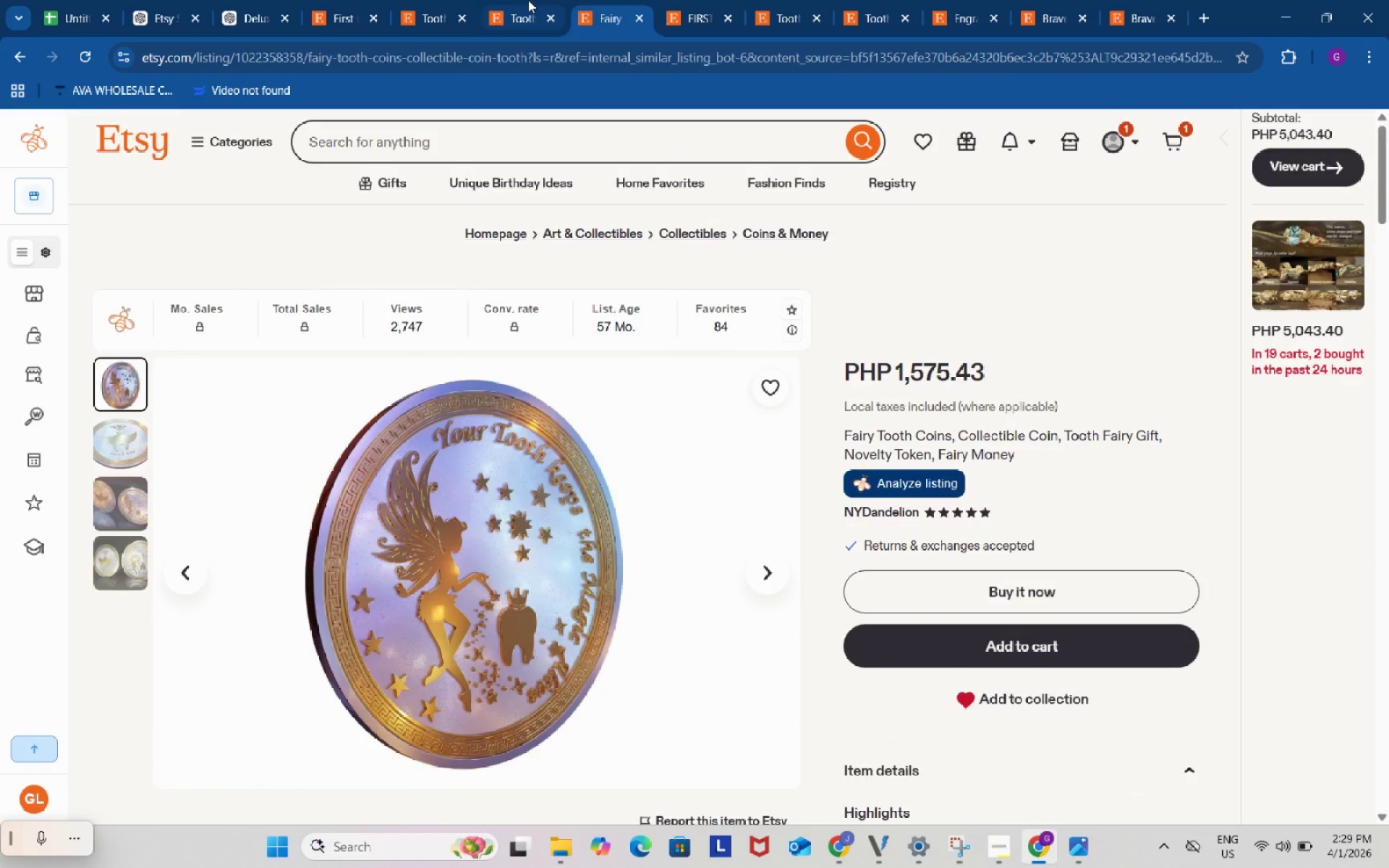 
left_click([528, 0])
 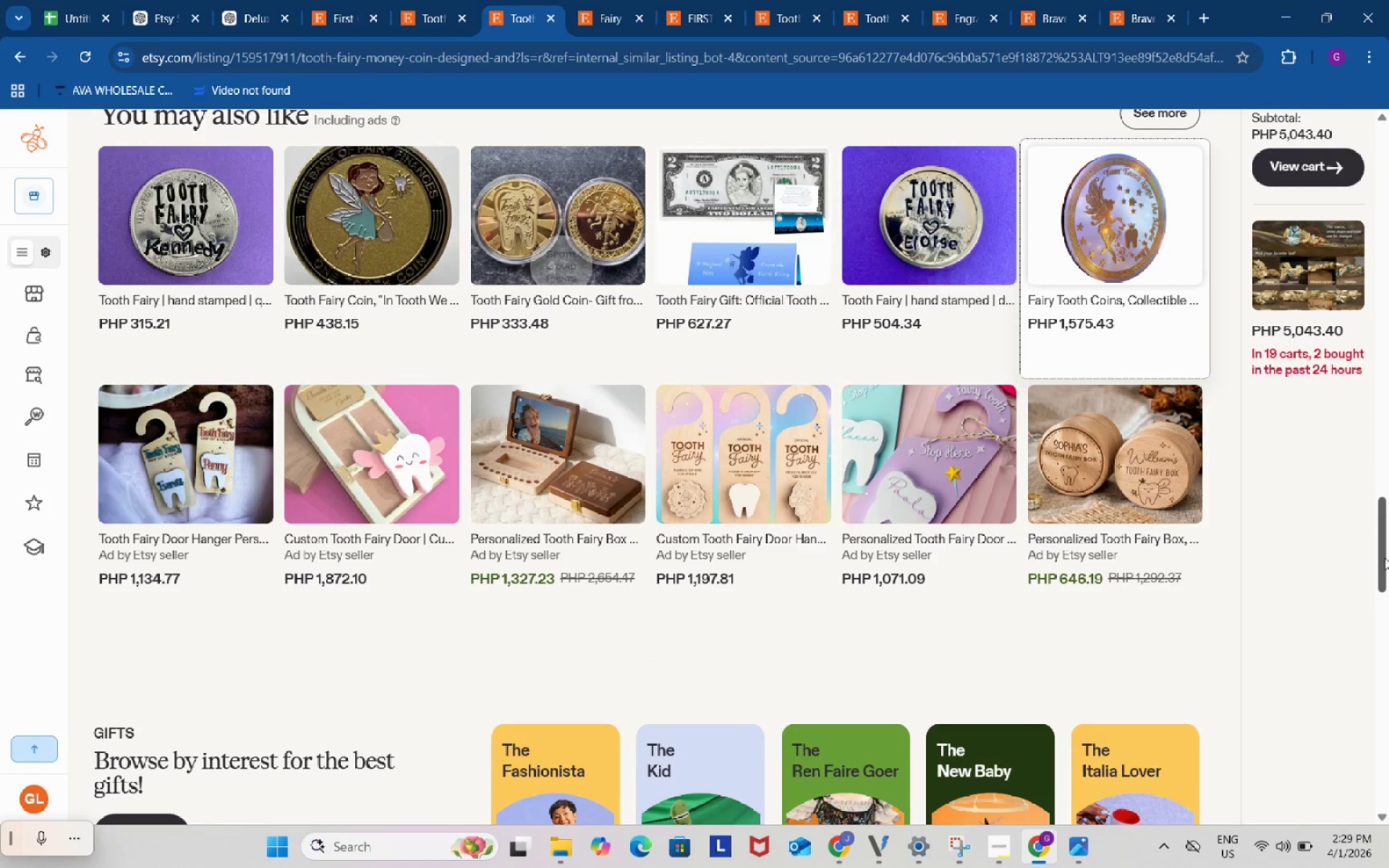 
left_click_drag(start_coordinate=[1385, 558], to_coordinate=[1388, 214])
 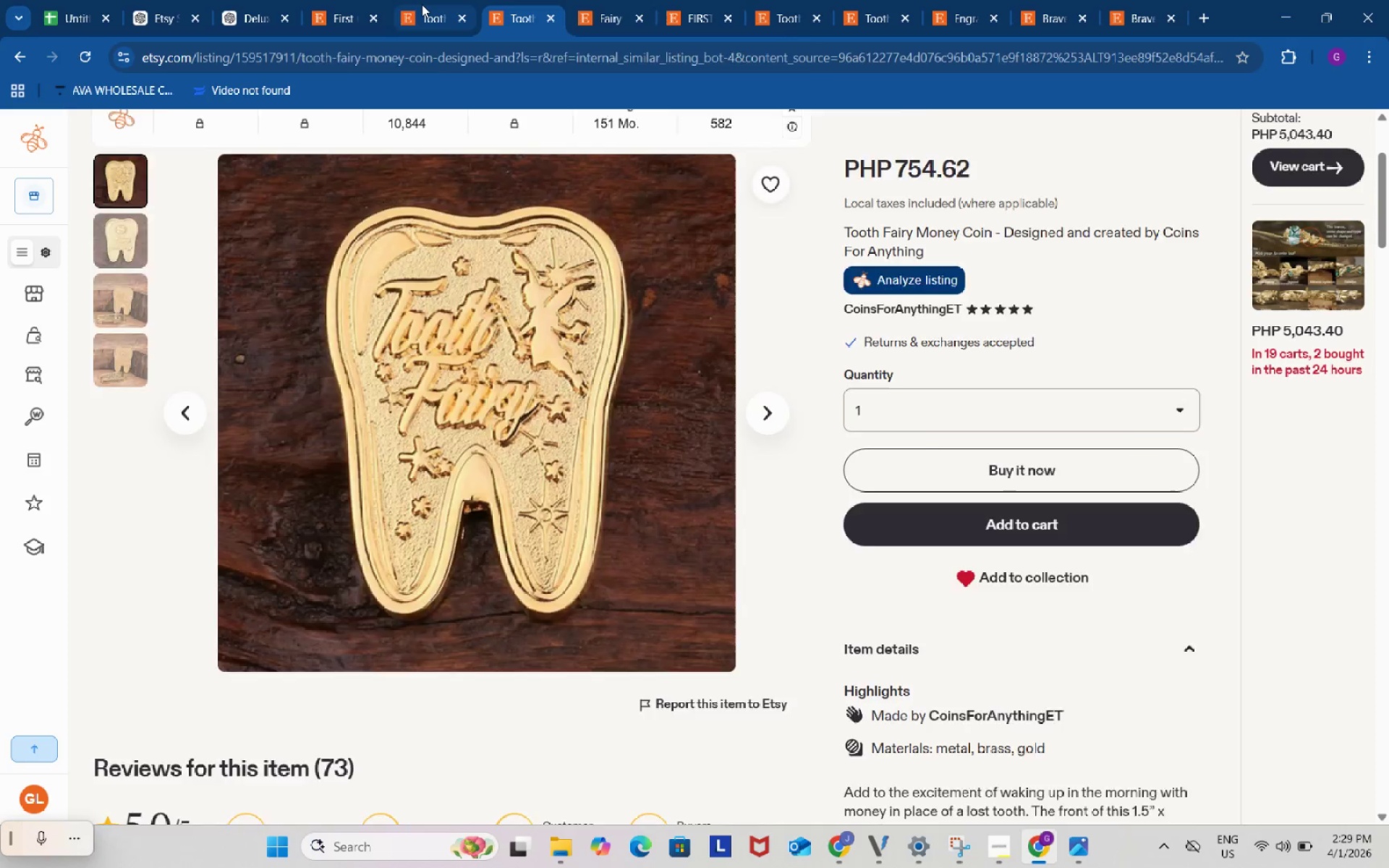 
left_click([422, 4])
 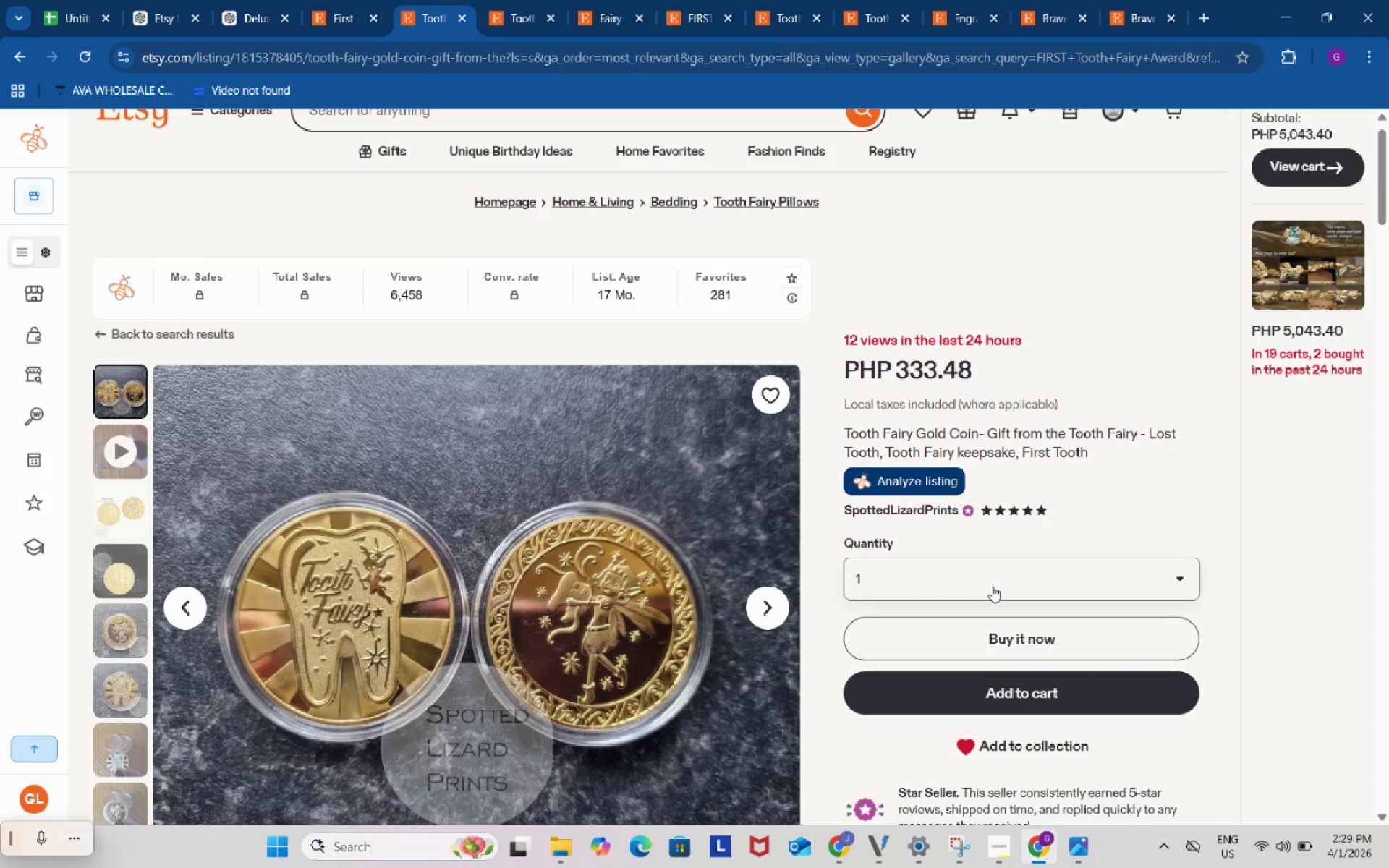 
left_click([993, 587])
 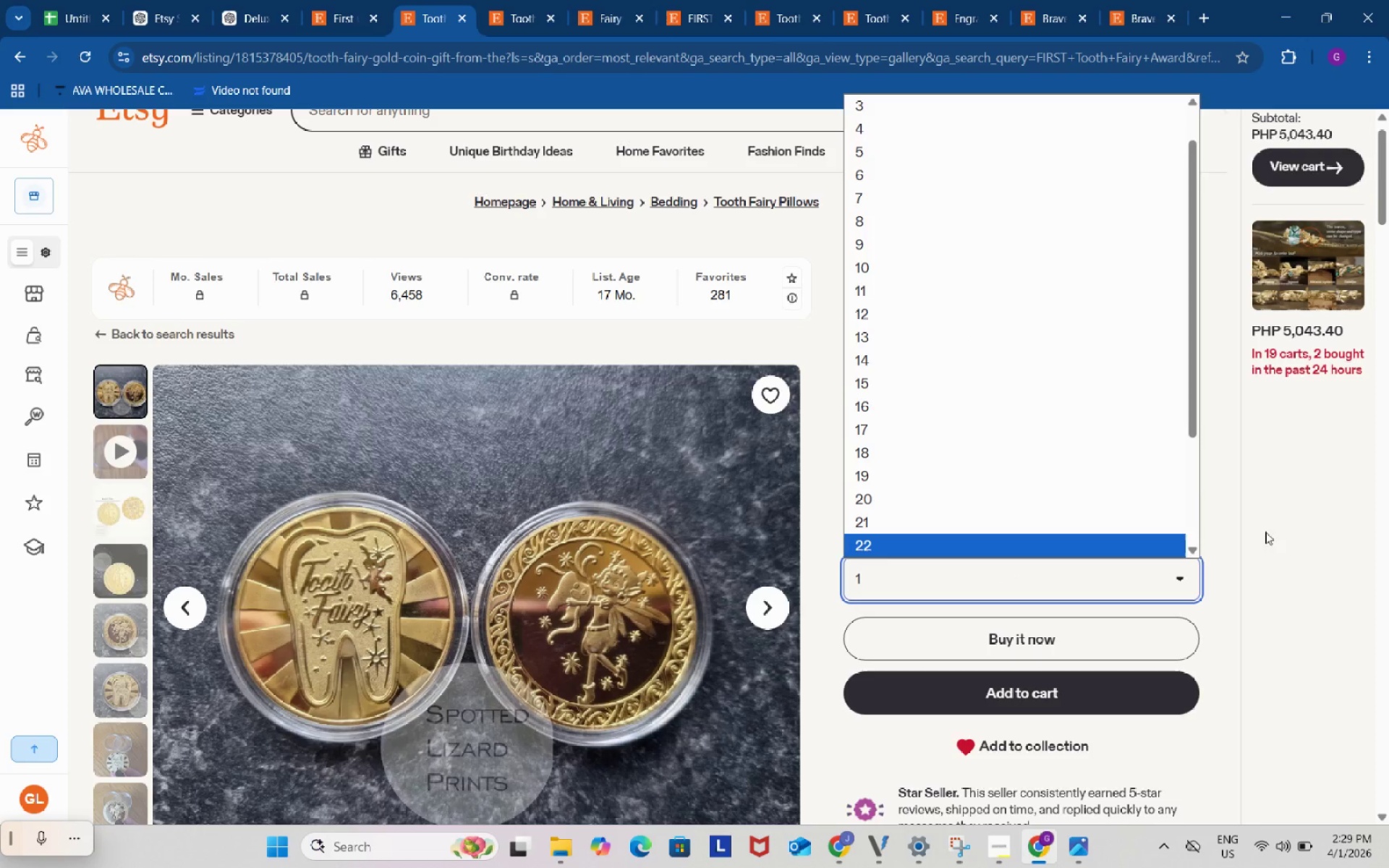 
left_click([1283, 520])
 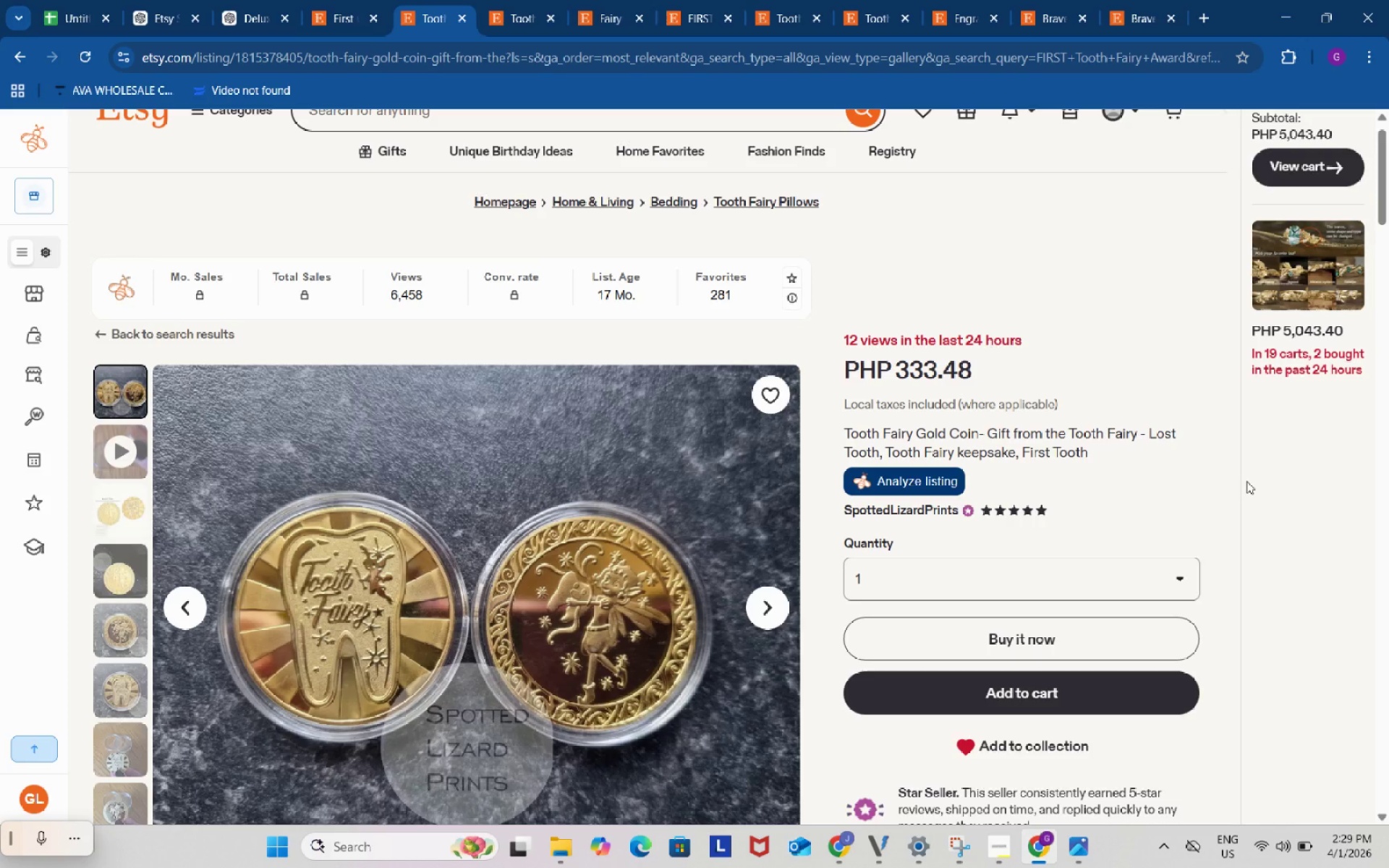 
wait(23.38)
 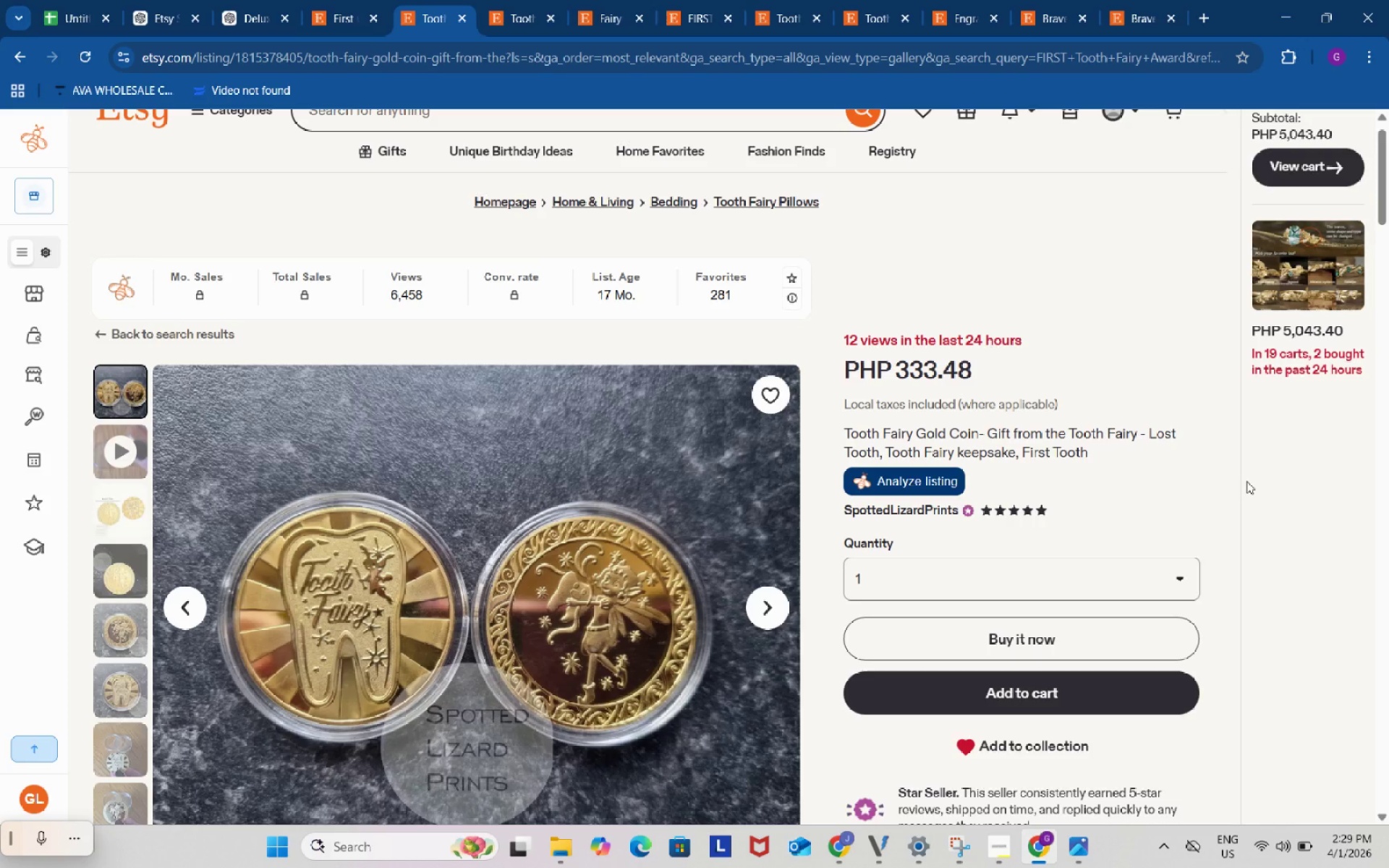 
left_click([531, 0])
 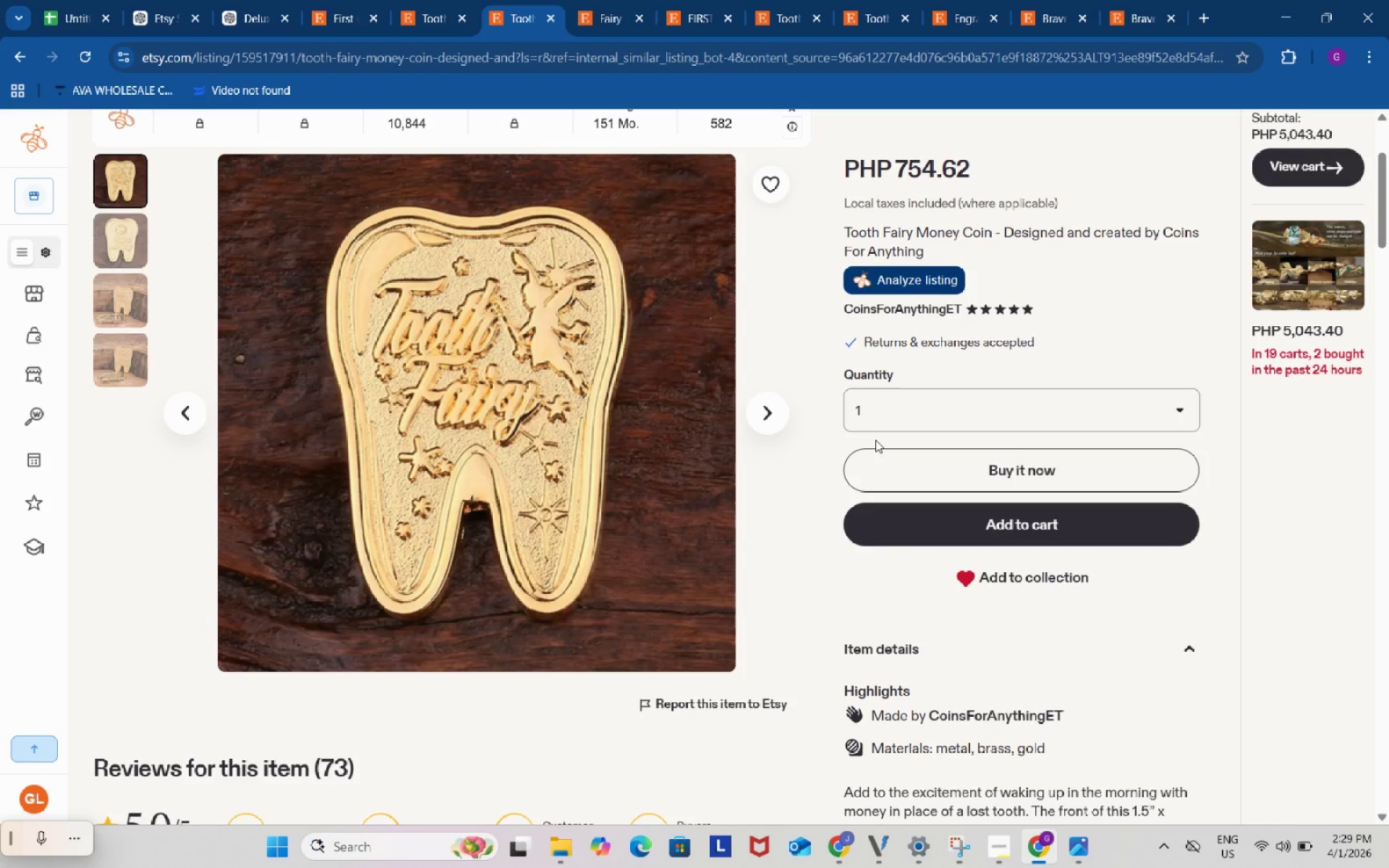 
left_click([609, 0])
 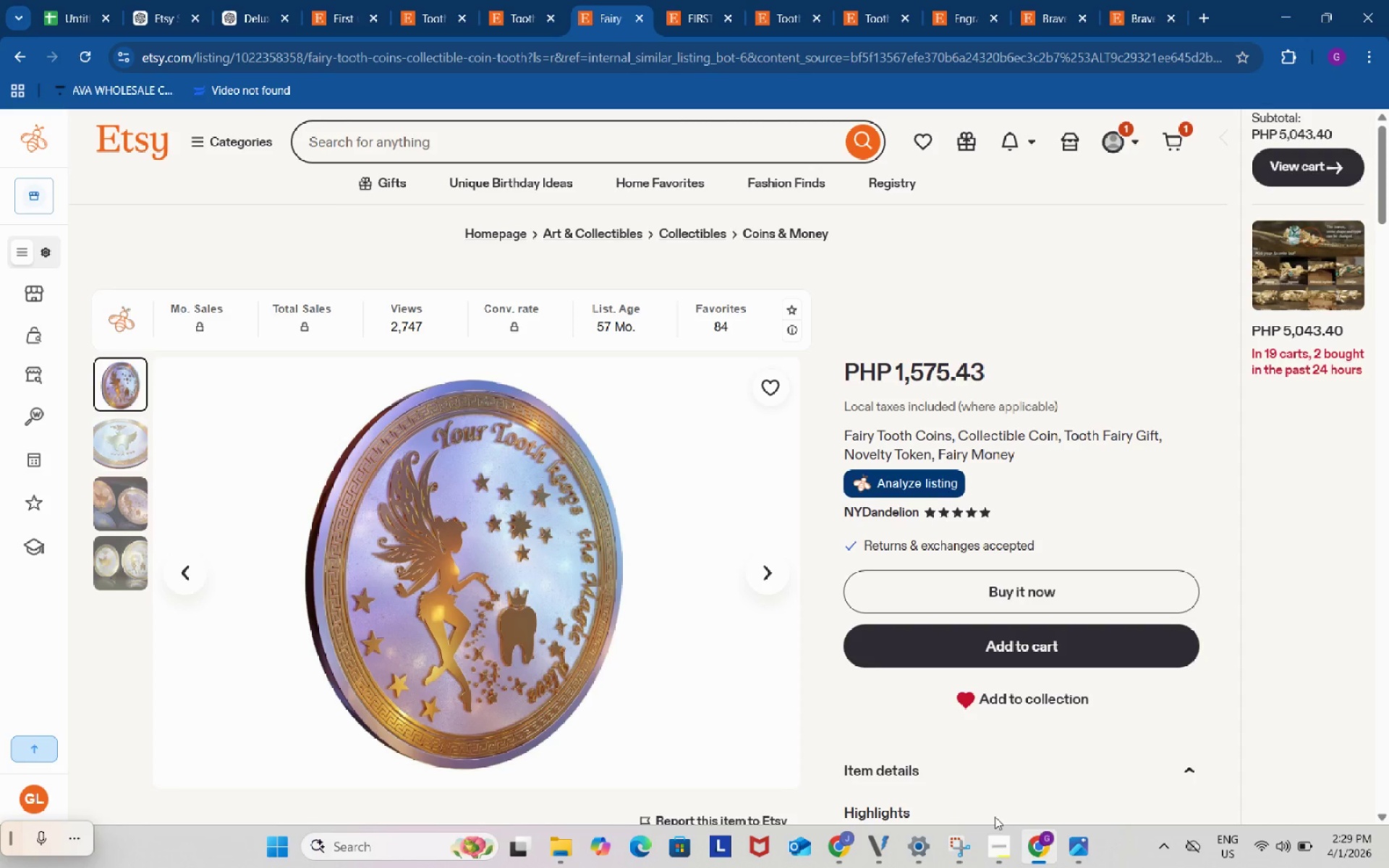 
left_click([996, 843])